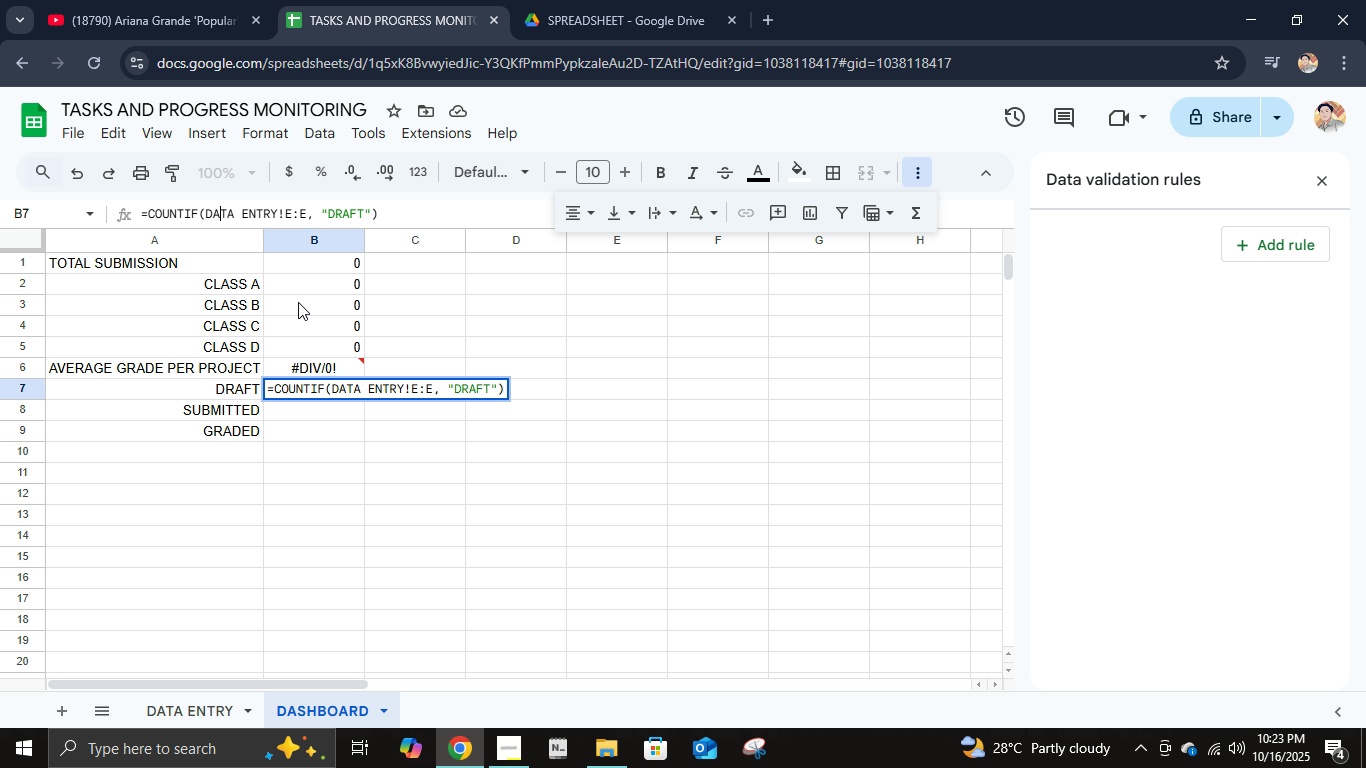 
key(ArrowLeft)
 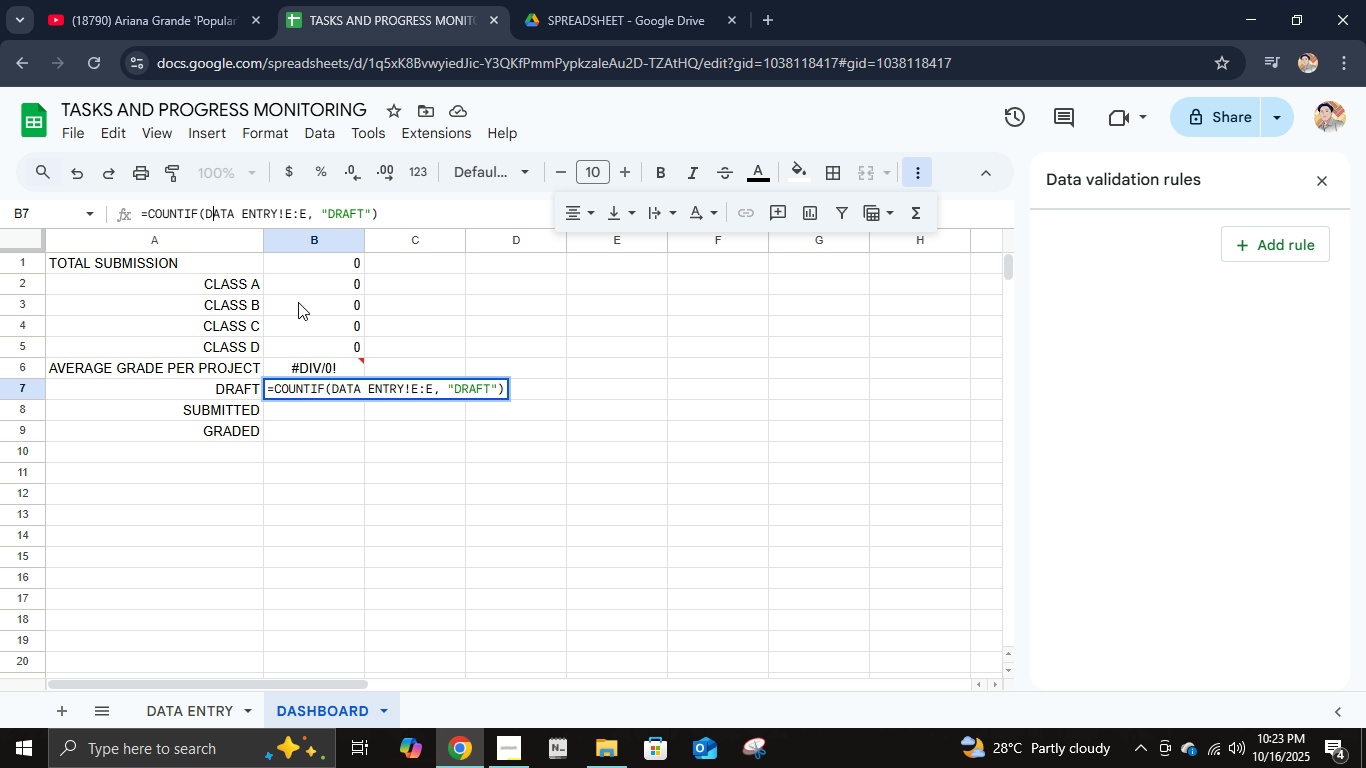 
key(ArrowLeft)
 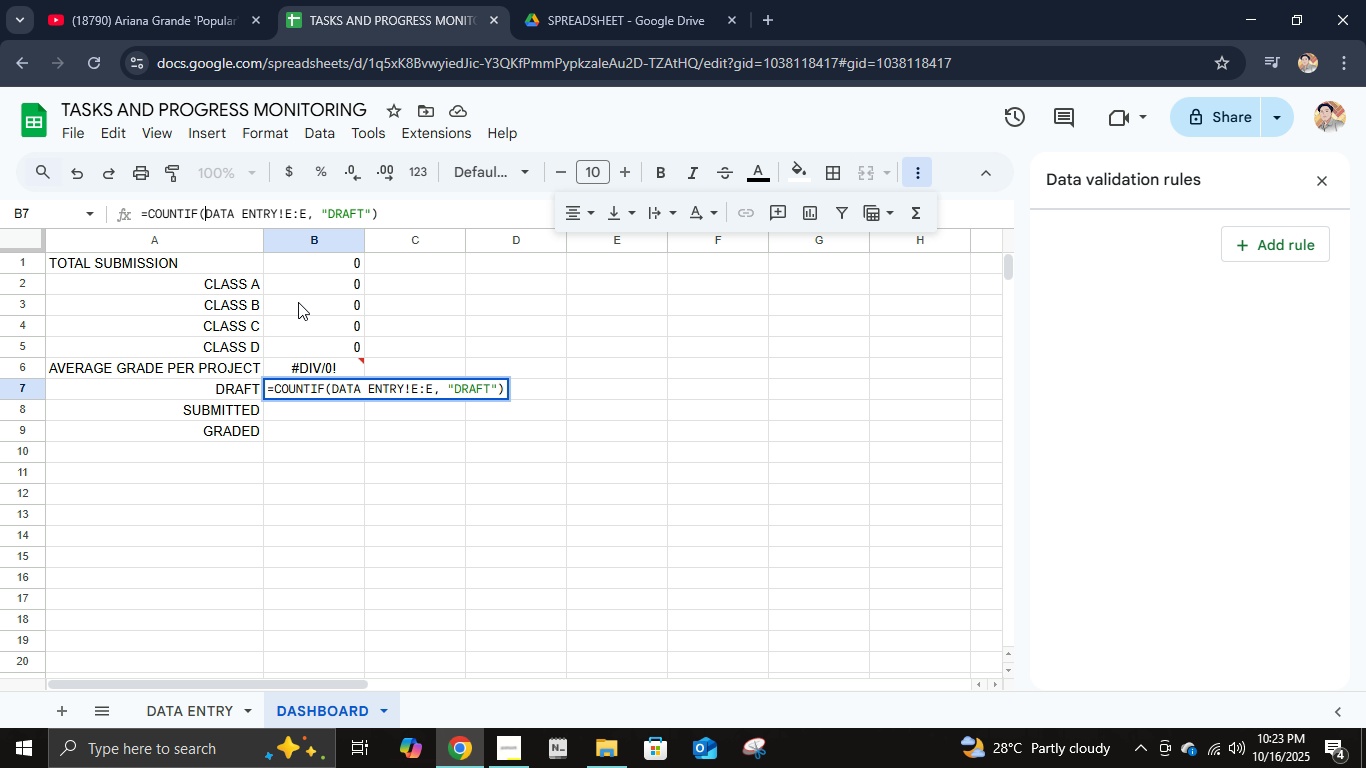 
key(ArrowLeft)
 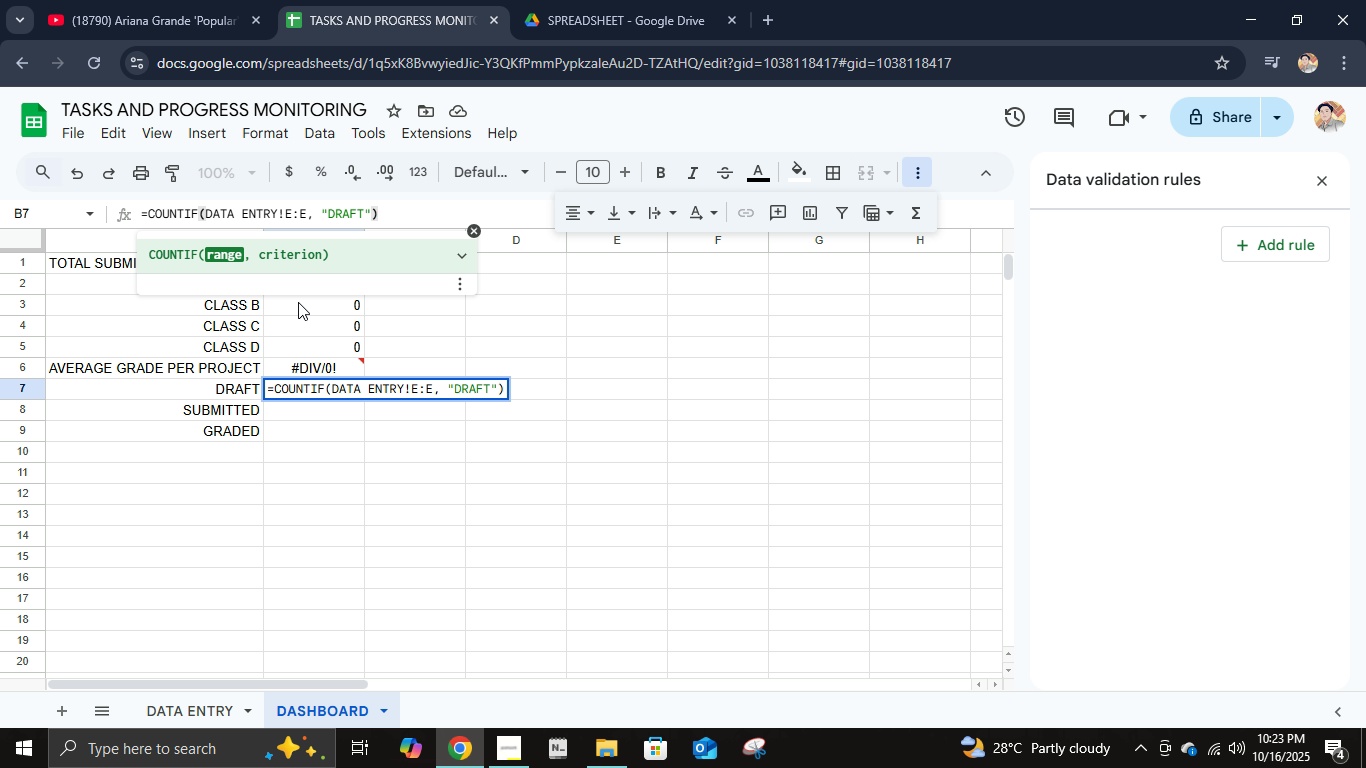 
key(Quote)
 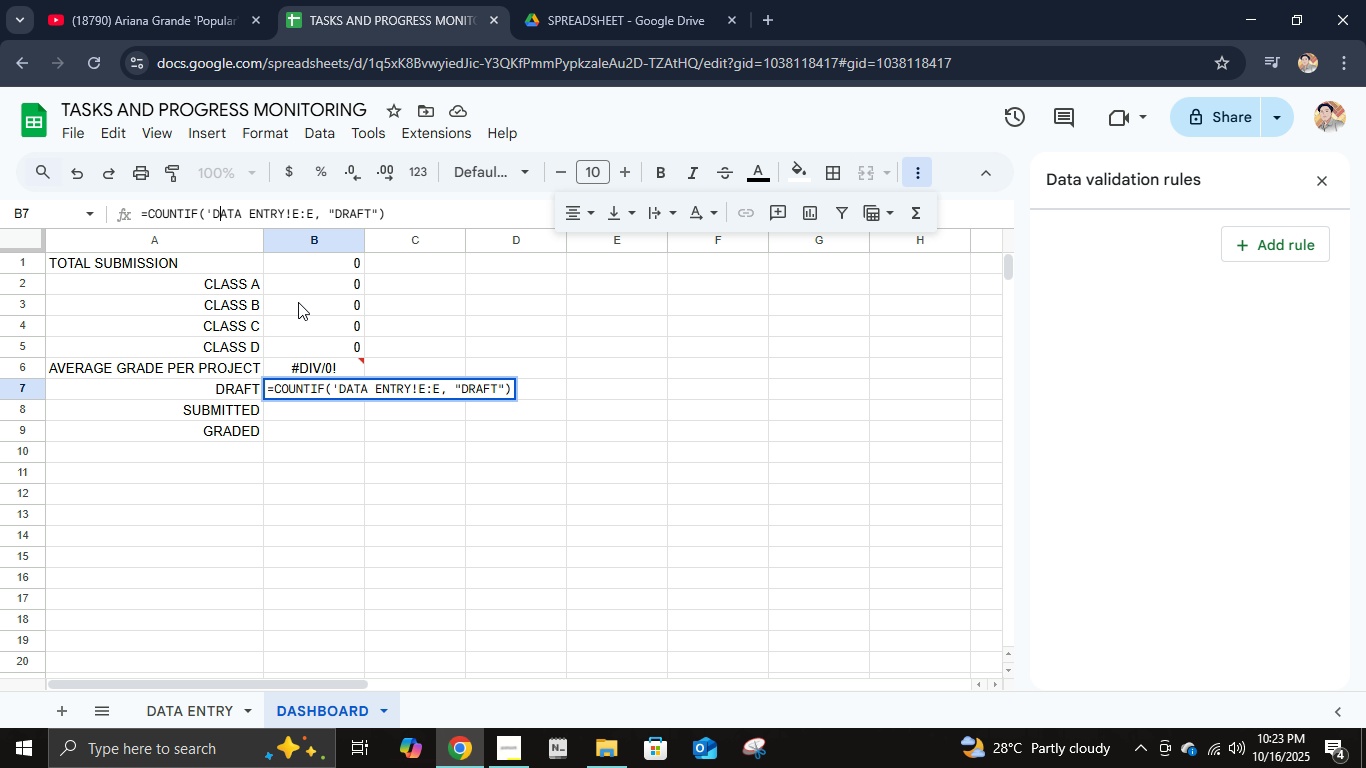 
hold_key(key=ArrowRight, duration=0.78)
 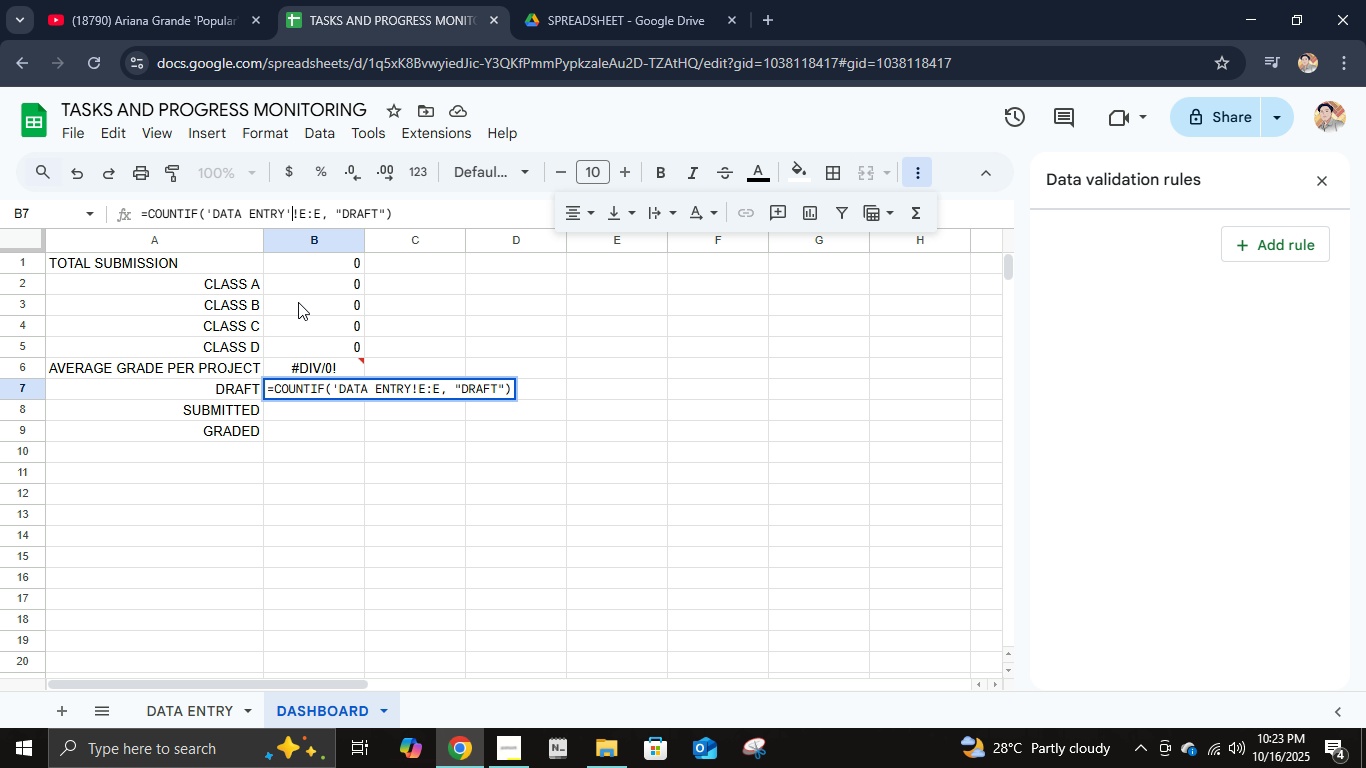 
key(Quote)
 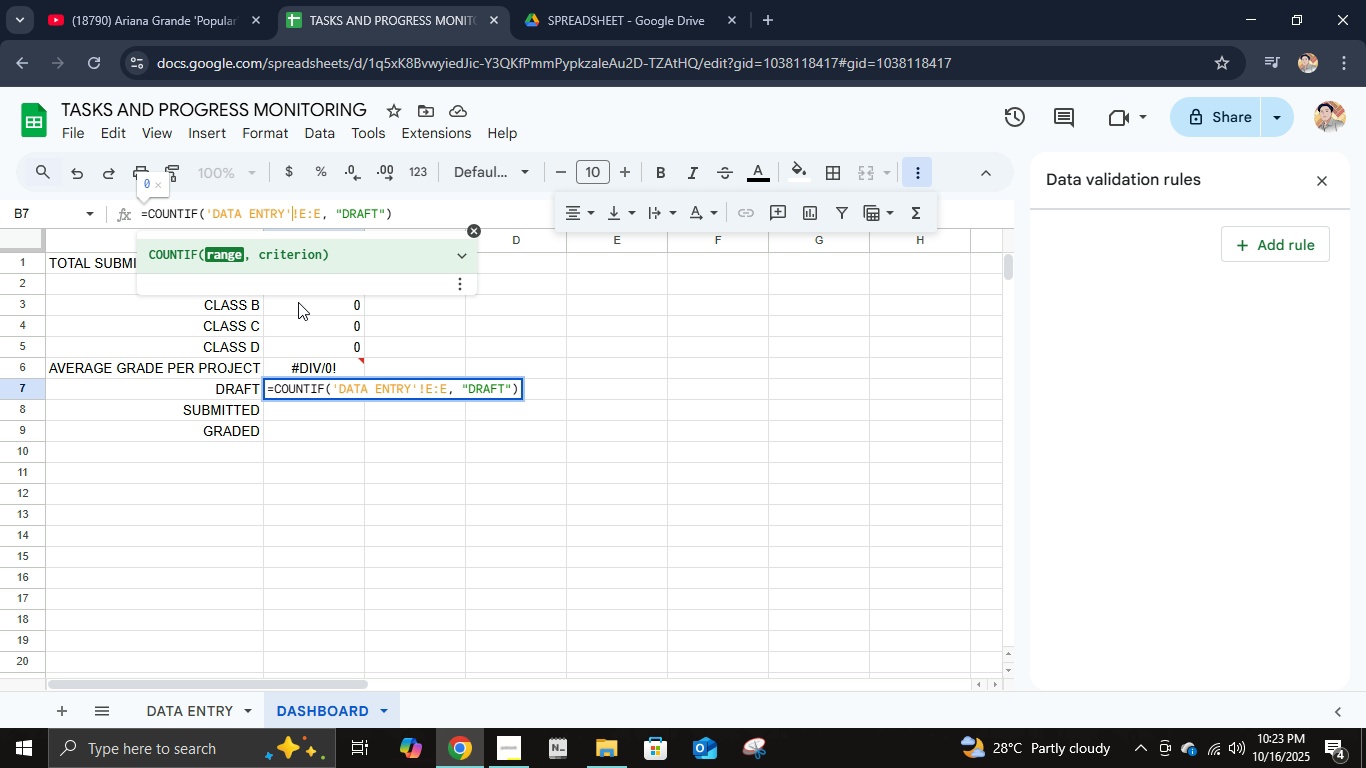 
key(Enter)
 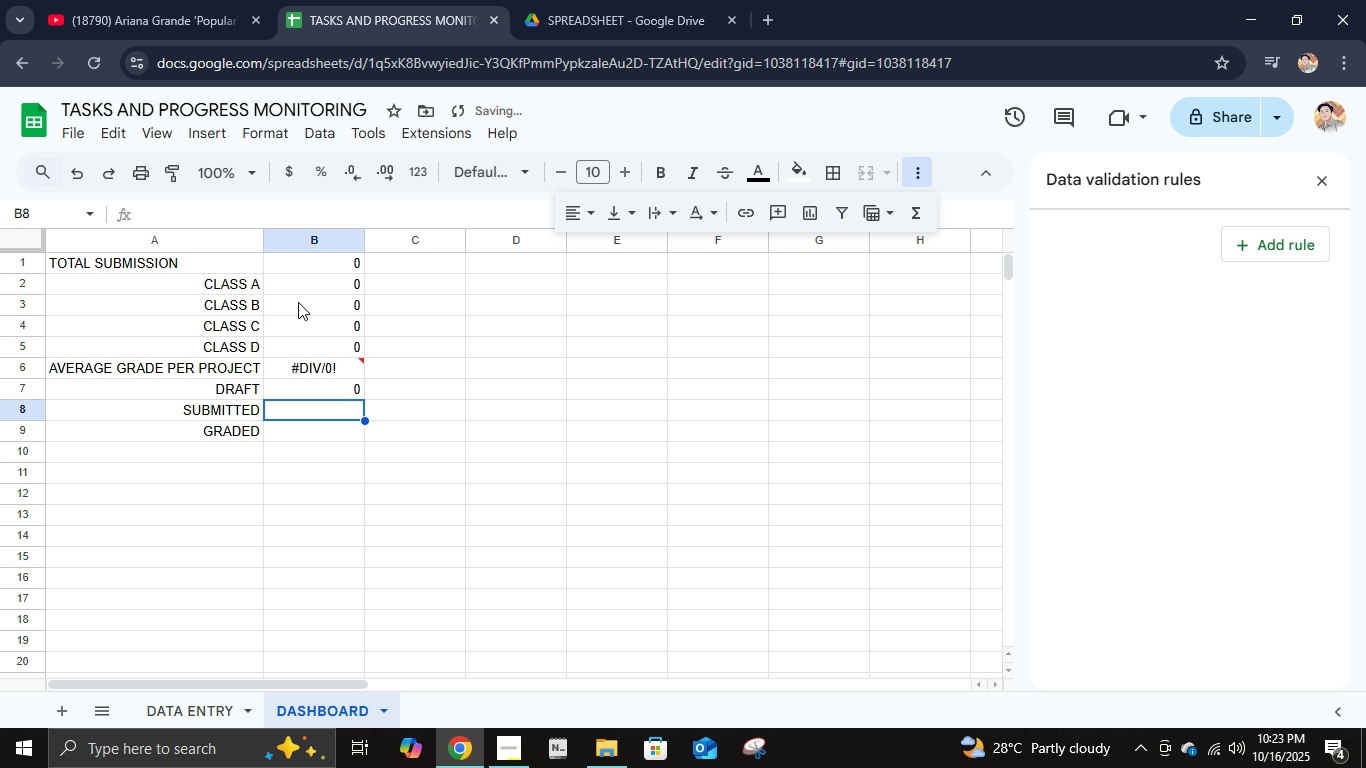 
key(ArrowUp)
 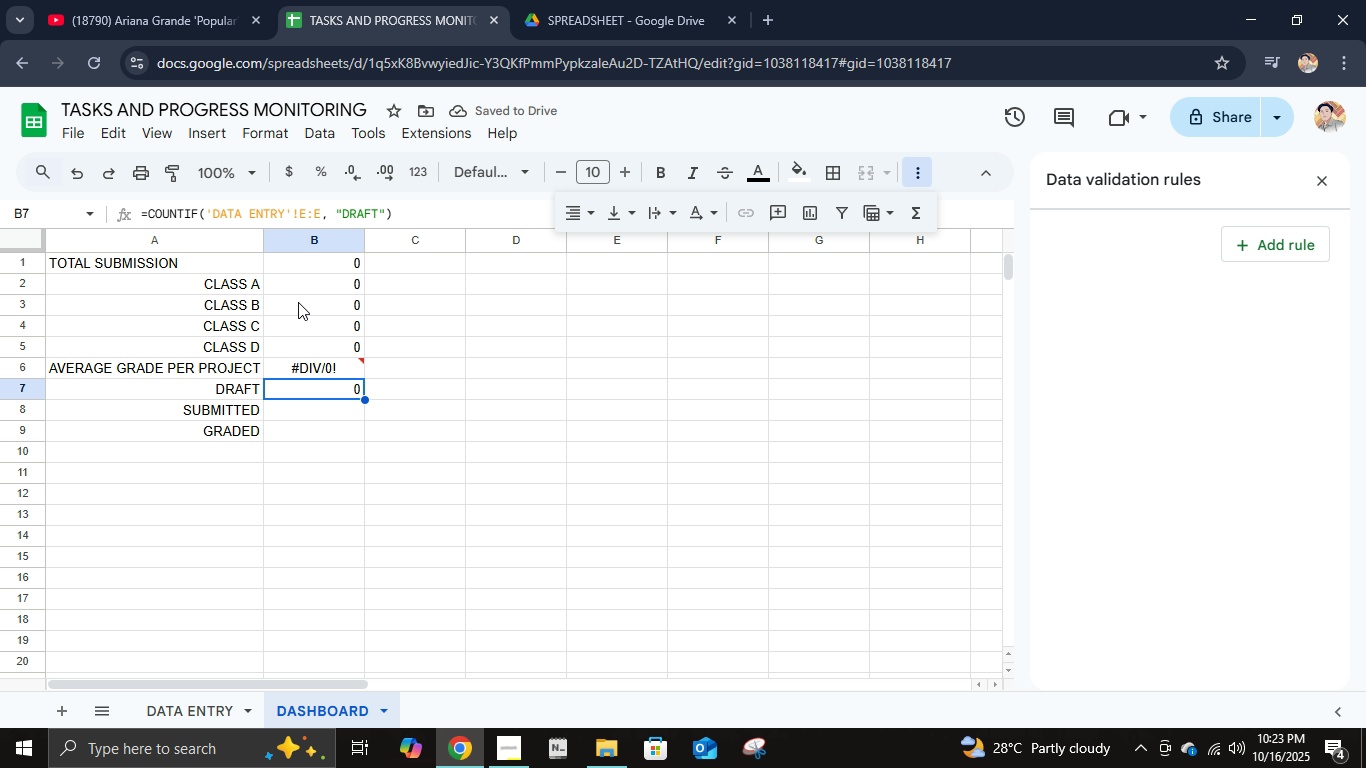 
key(Control+C)
 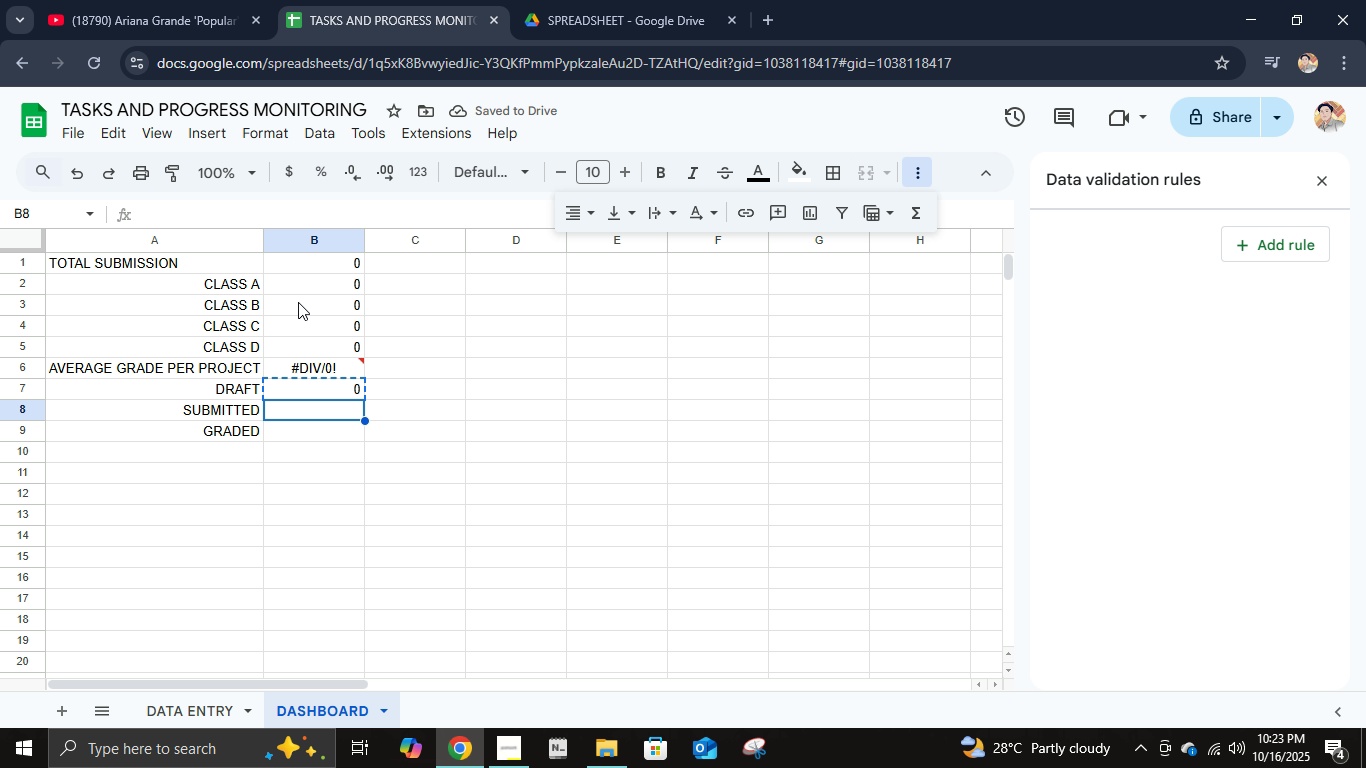 
key(ArrowDown)
 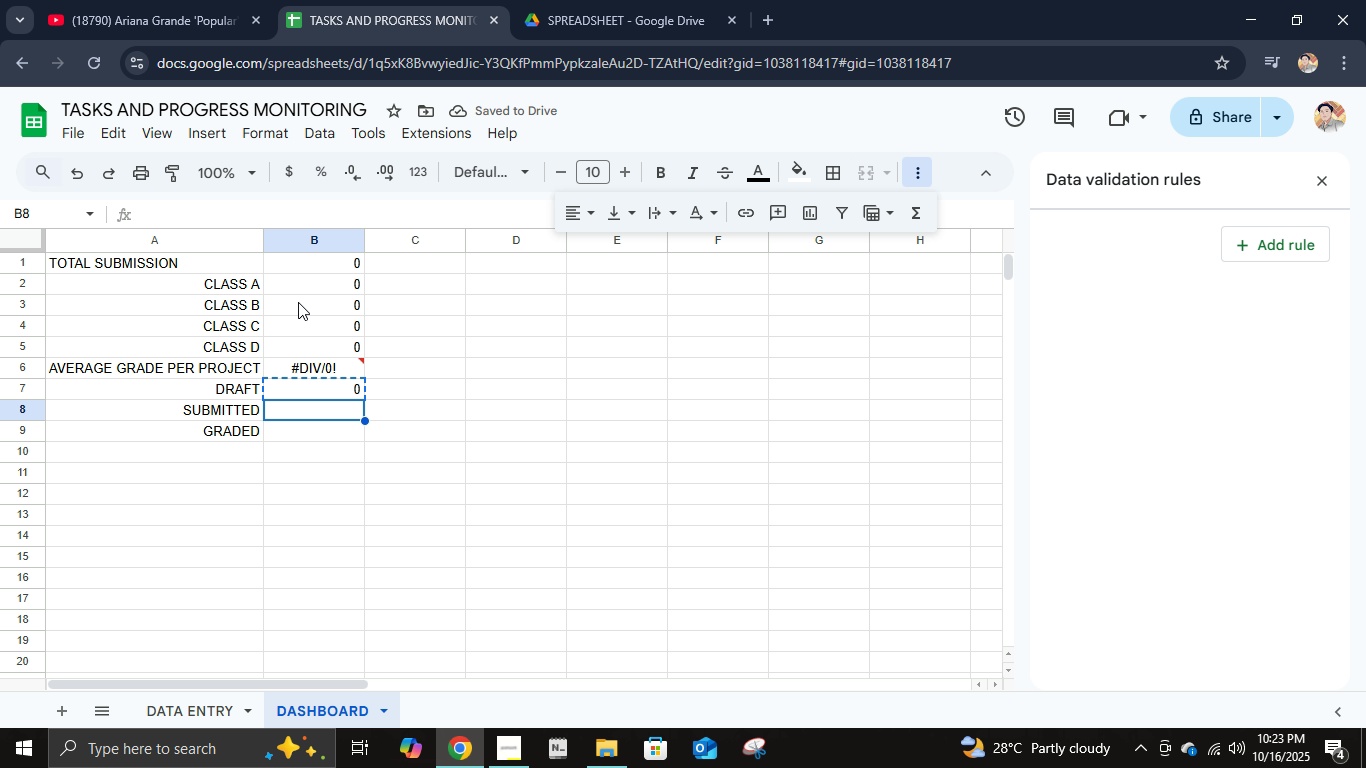 
key(Control+V)
 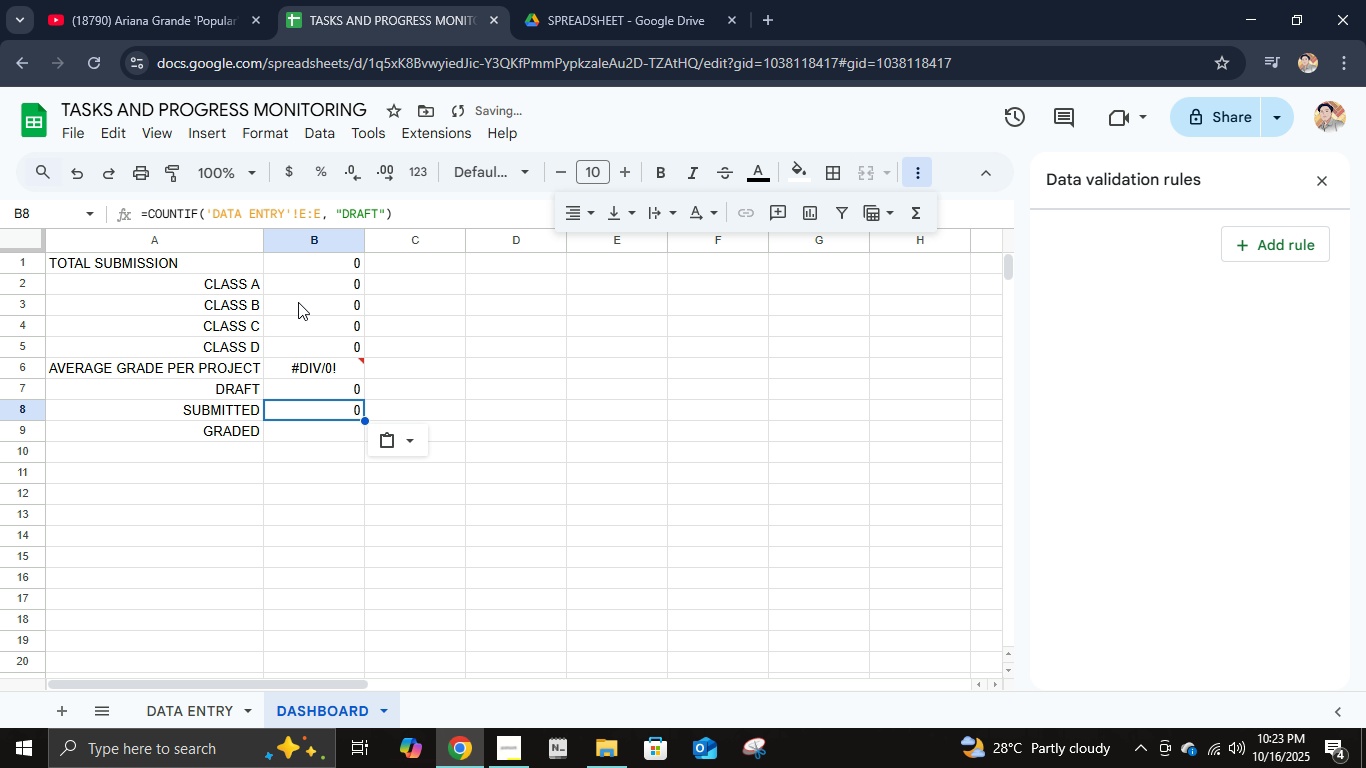 
key(ArrowDown)
 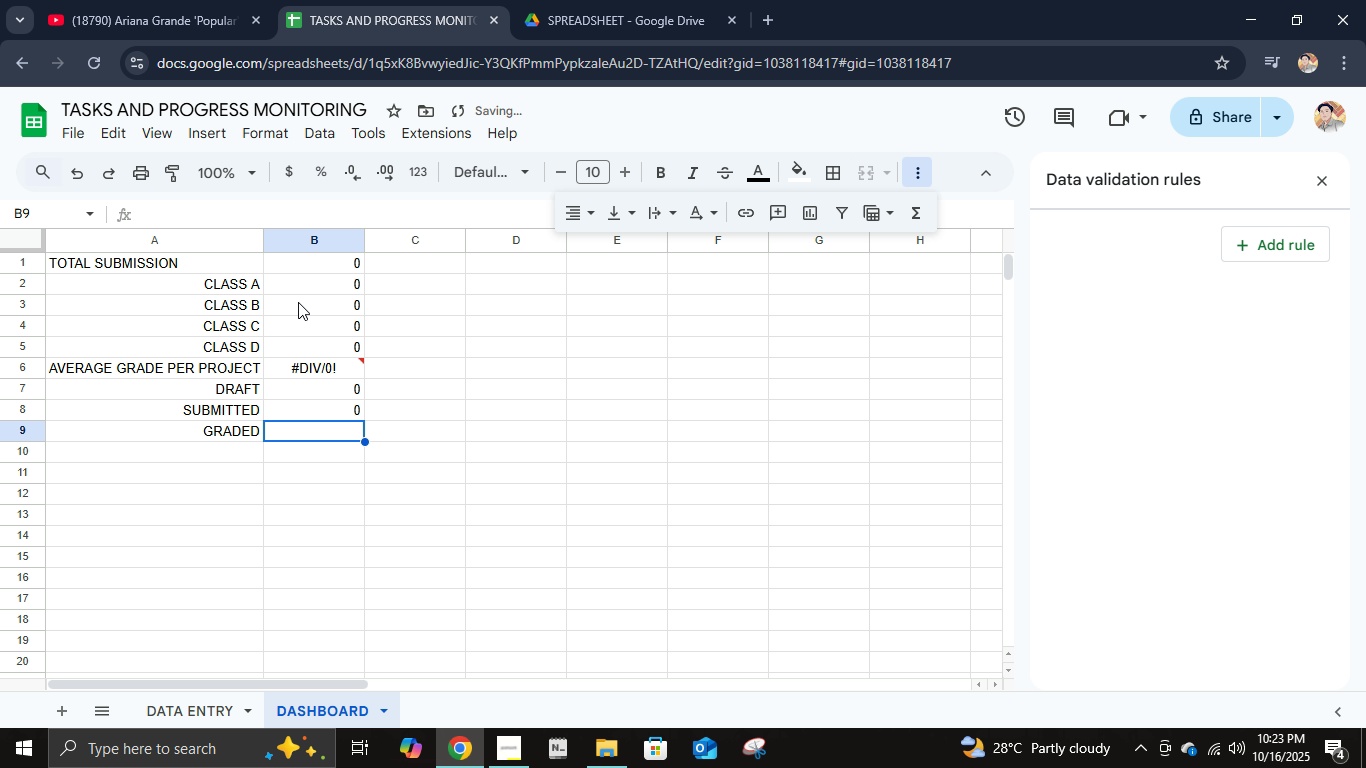 
key(Control+ControlLeft)
 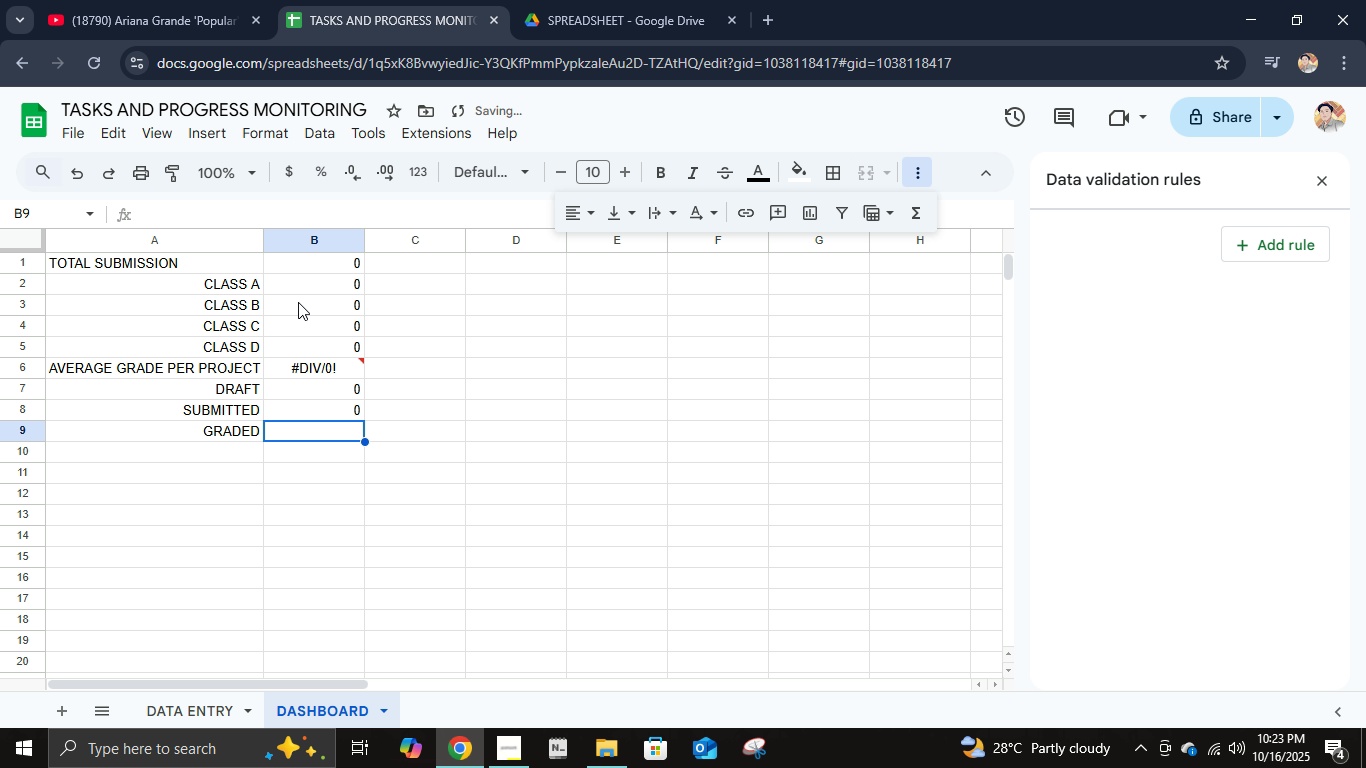 
key(Control+V)
 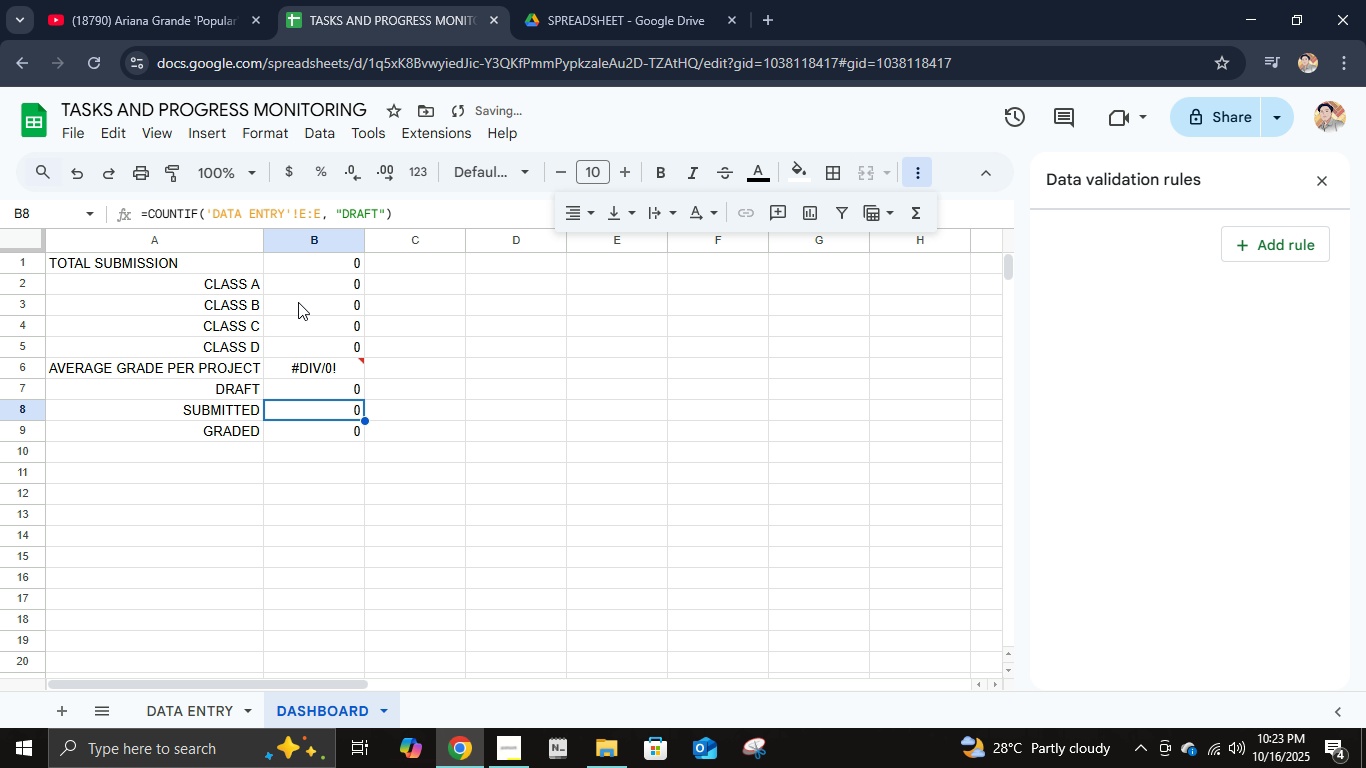 
key(ArrowUp)
 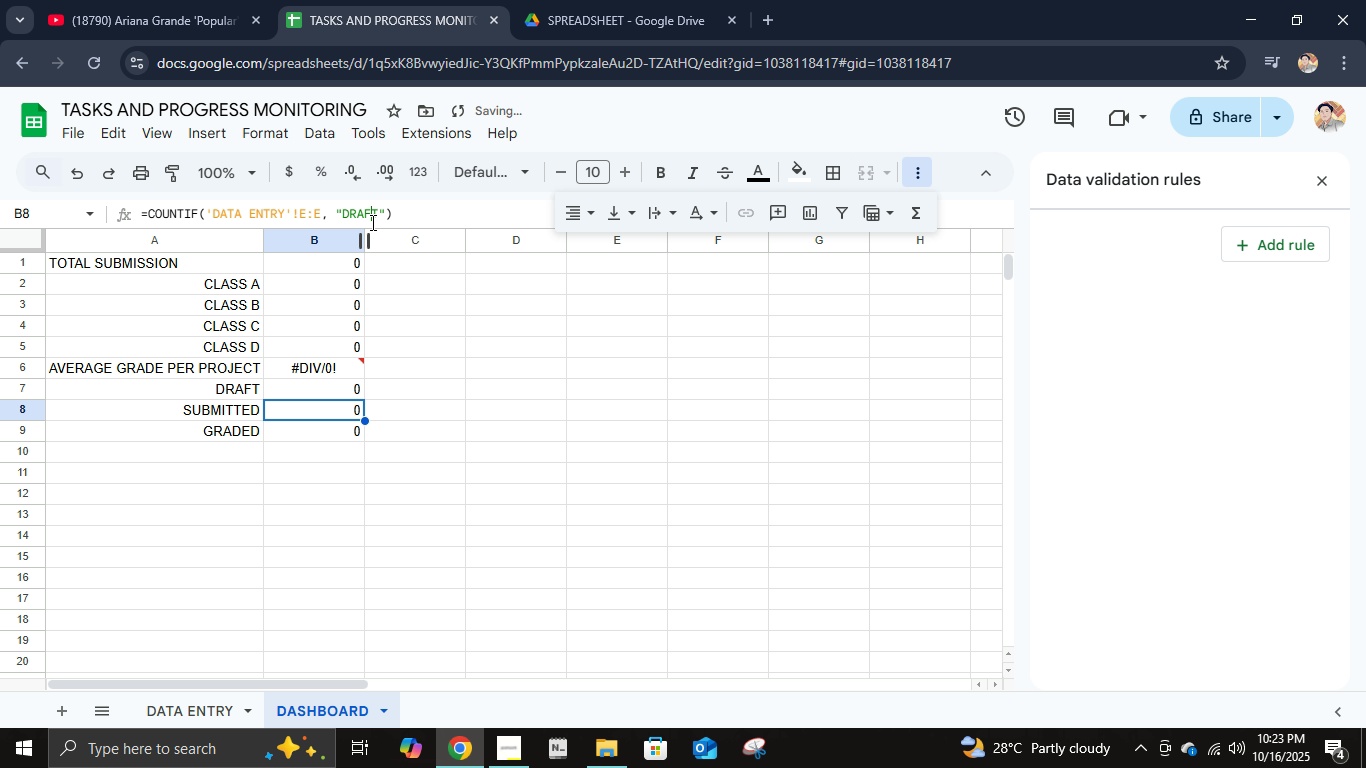 
key(ArrowRight)
 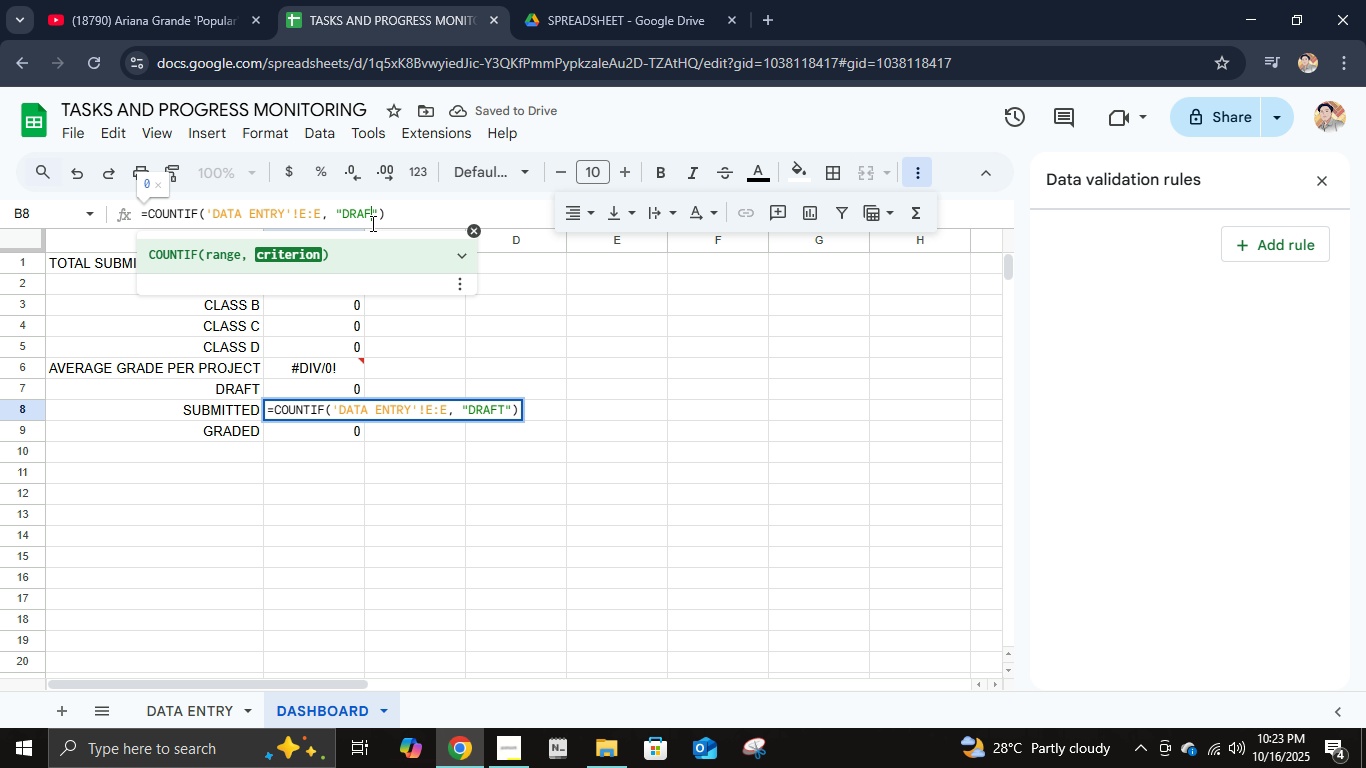 
key(Backspace)
key(Backspace)
key(Backspace)
key(Backspace)
key(Backspace)
type(SUBMITTED)
 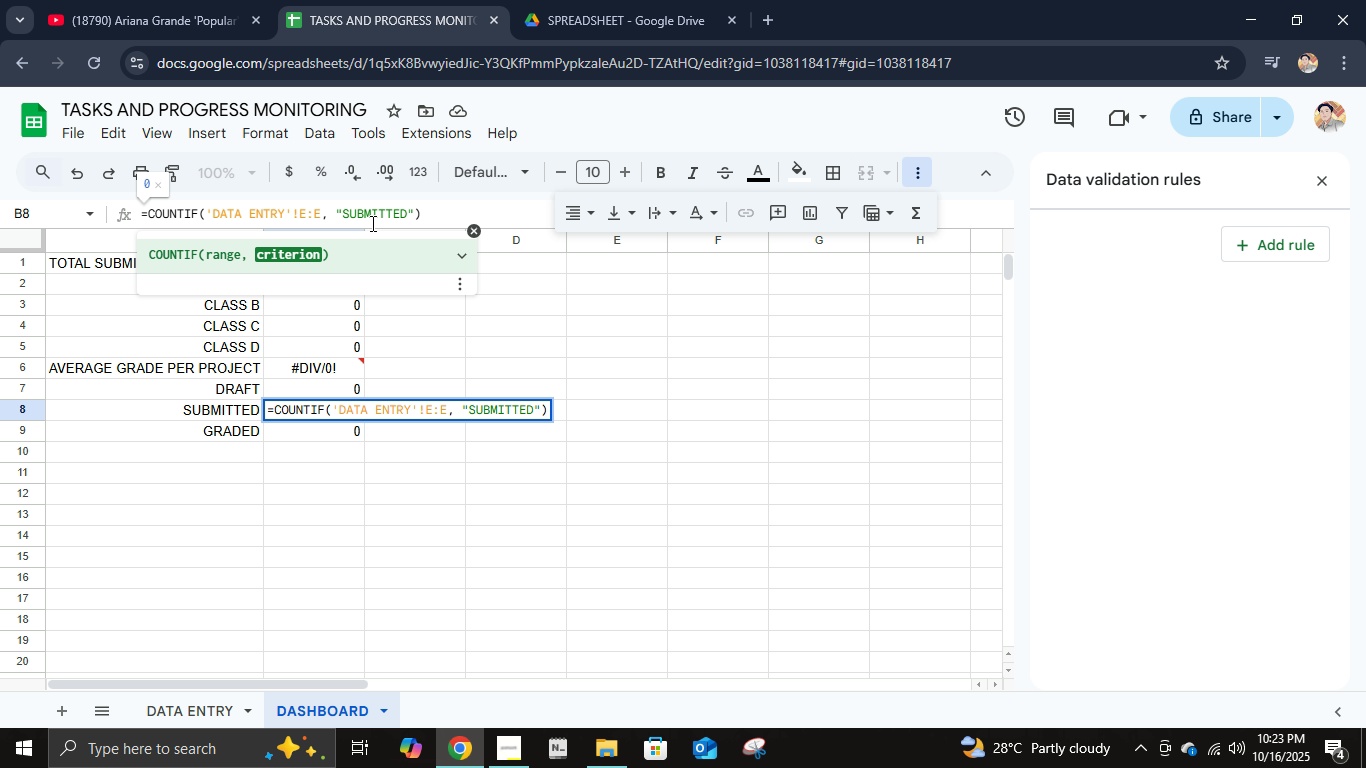 
key(Enter)
 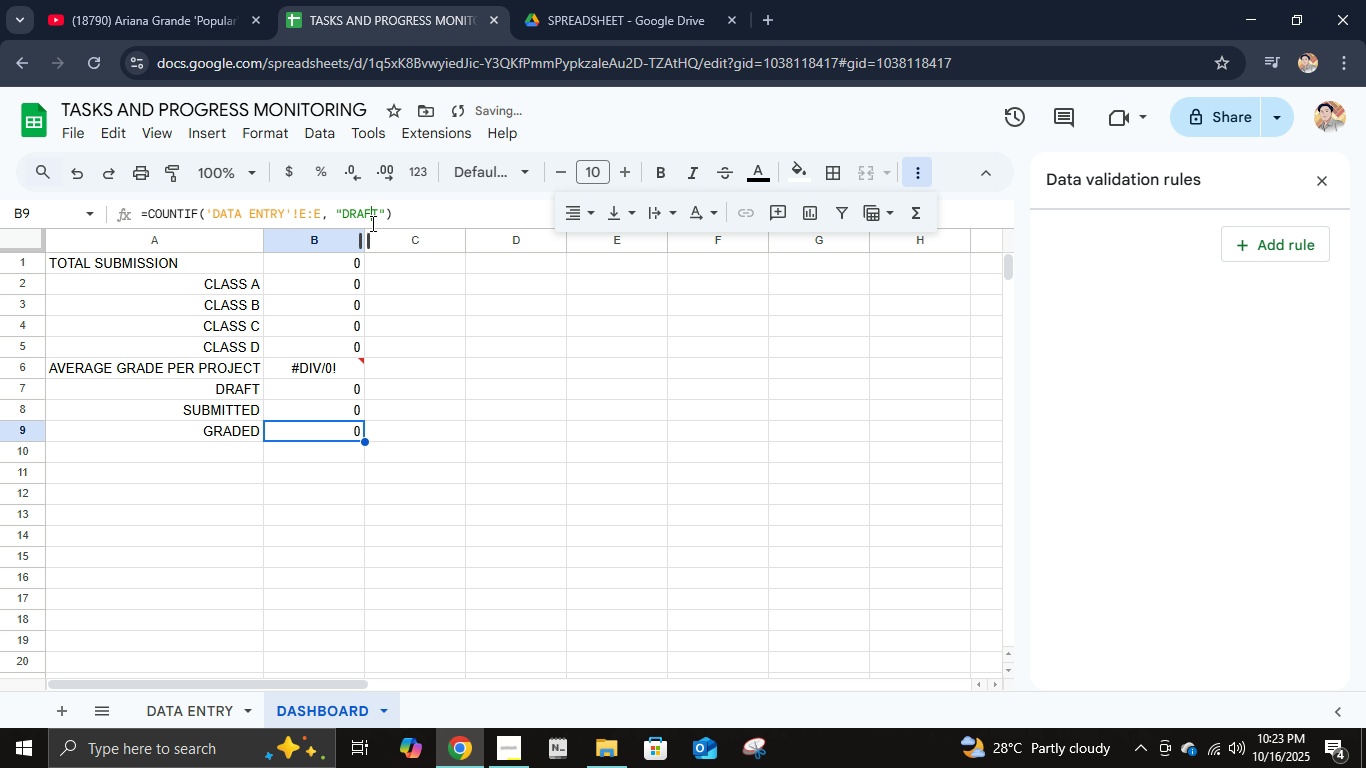 
left_click([371, 223])
 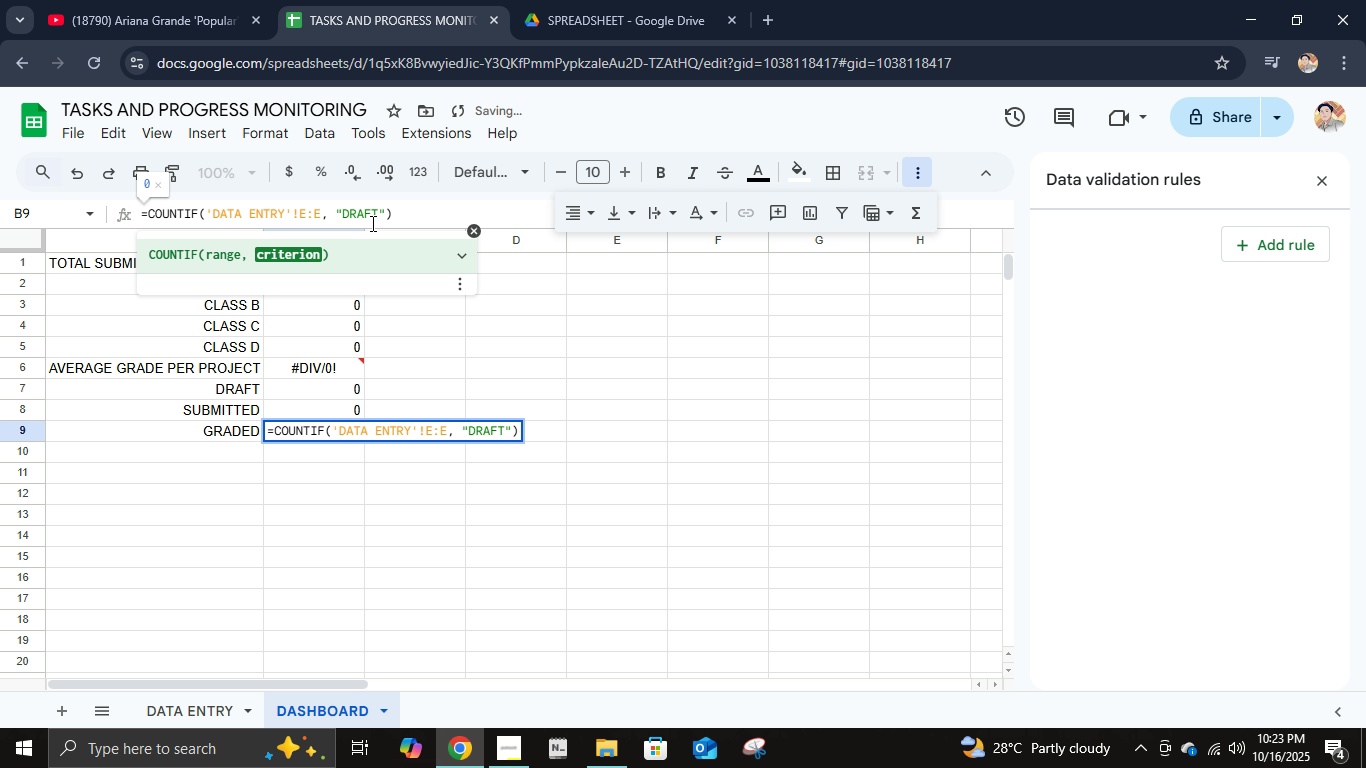 
key(ArrowRight)
 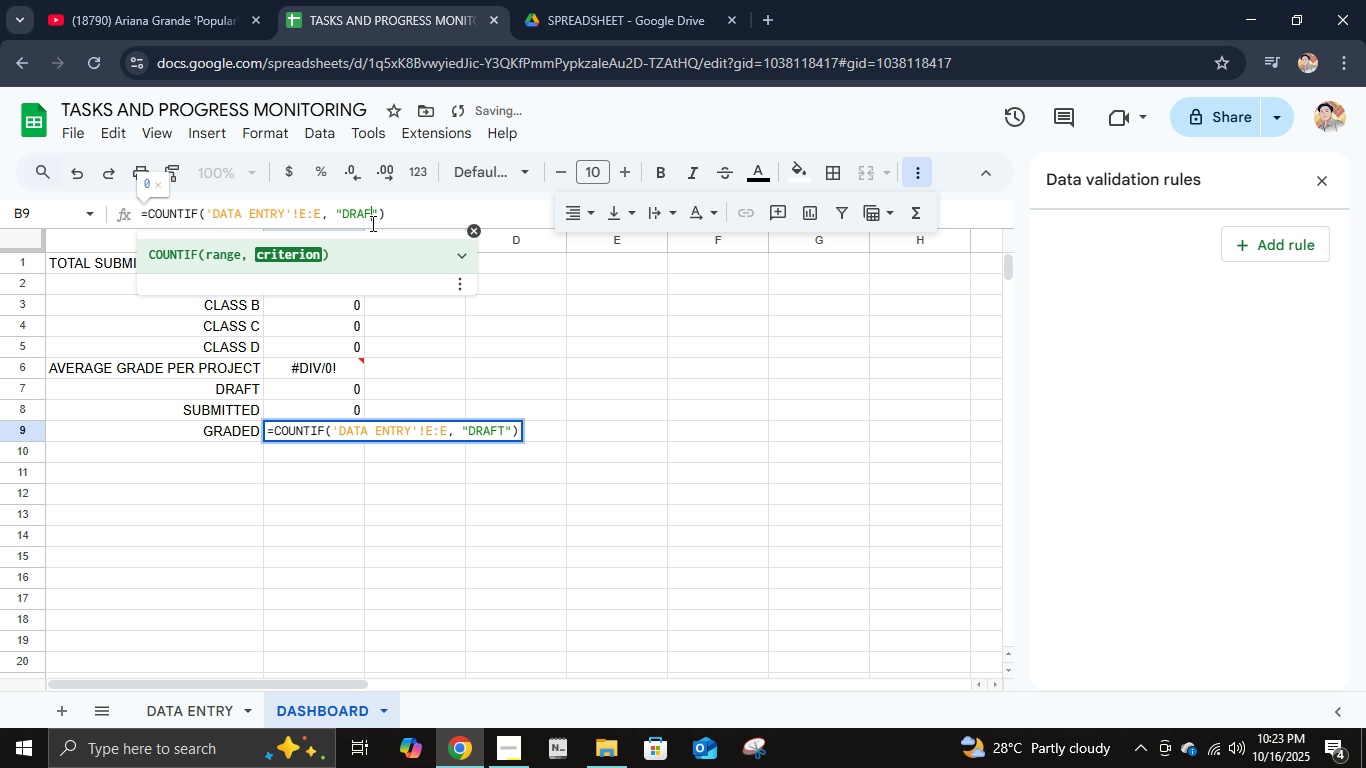 
key(Backspace)
key(Backspace)
key(Backspace)
key(Backspace)
key(Backspace)
type(GRADED)
 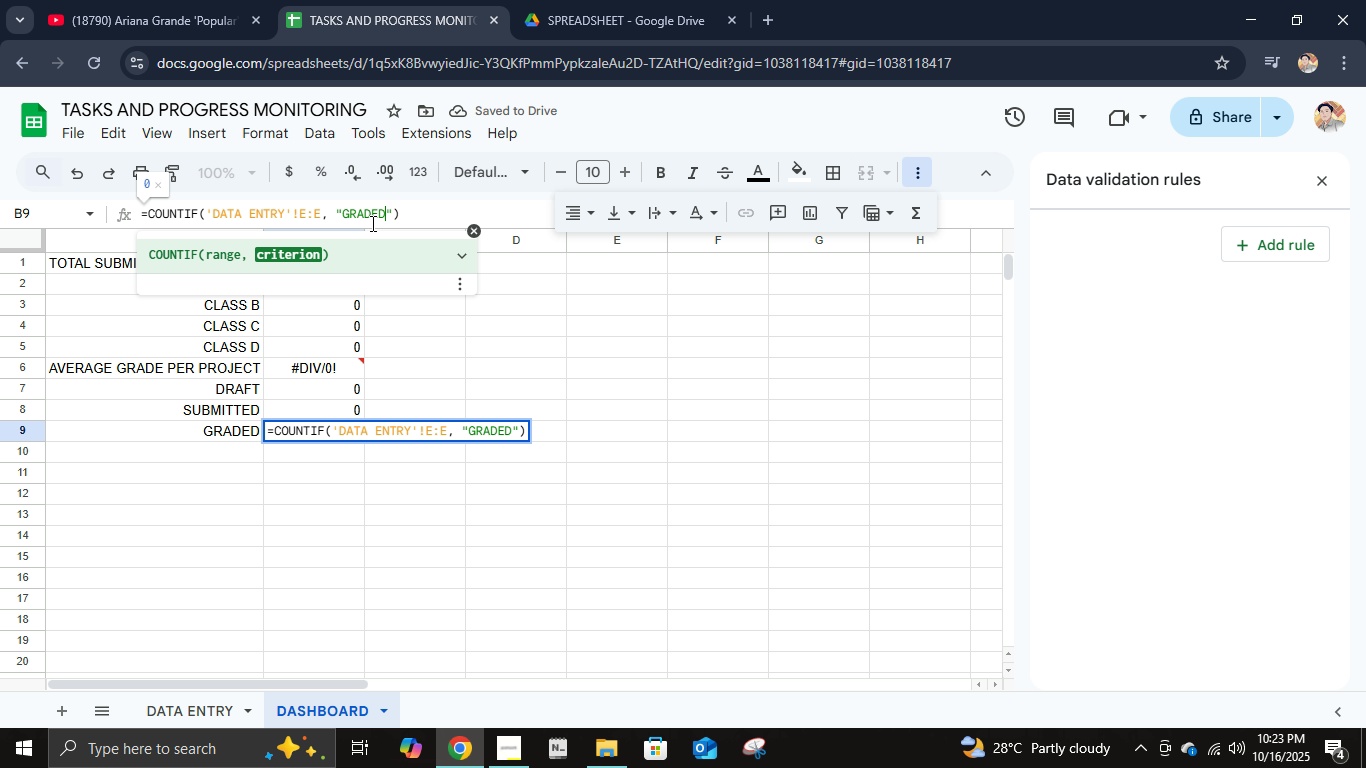 
key(Enter)
 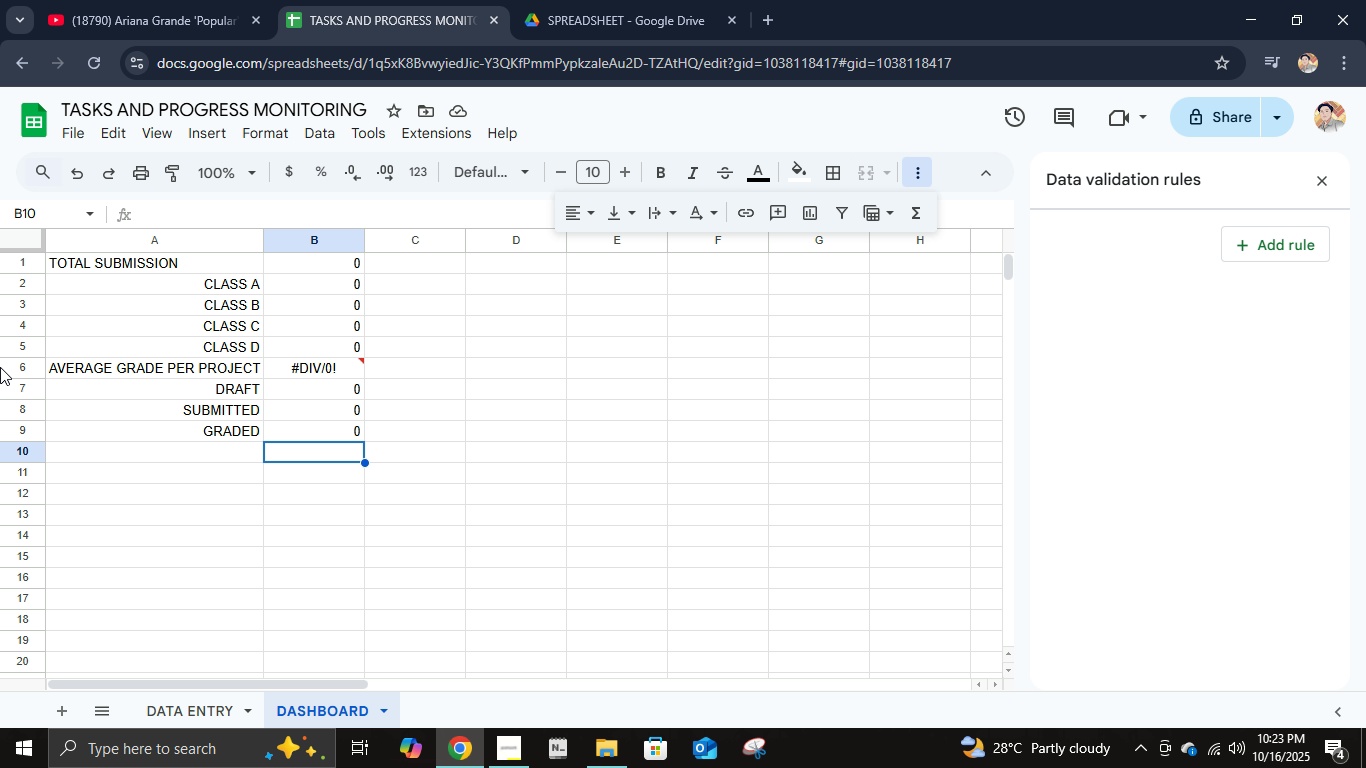 
wait(30.23)
 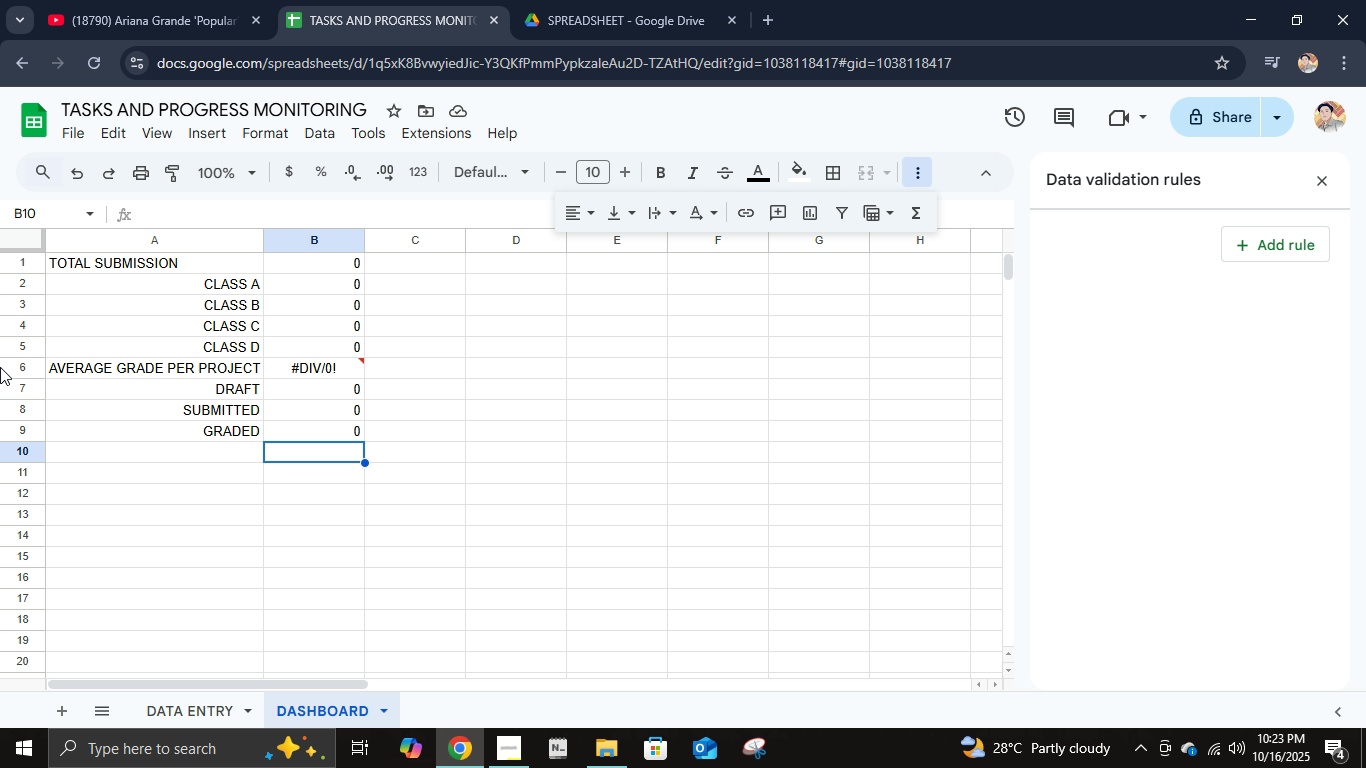 
left_click([315, 373])
 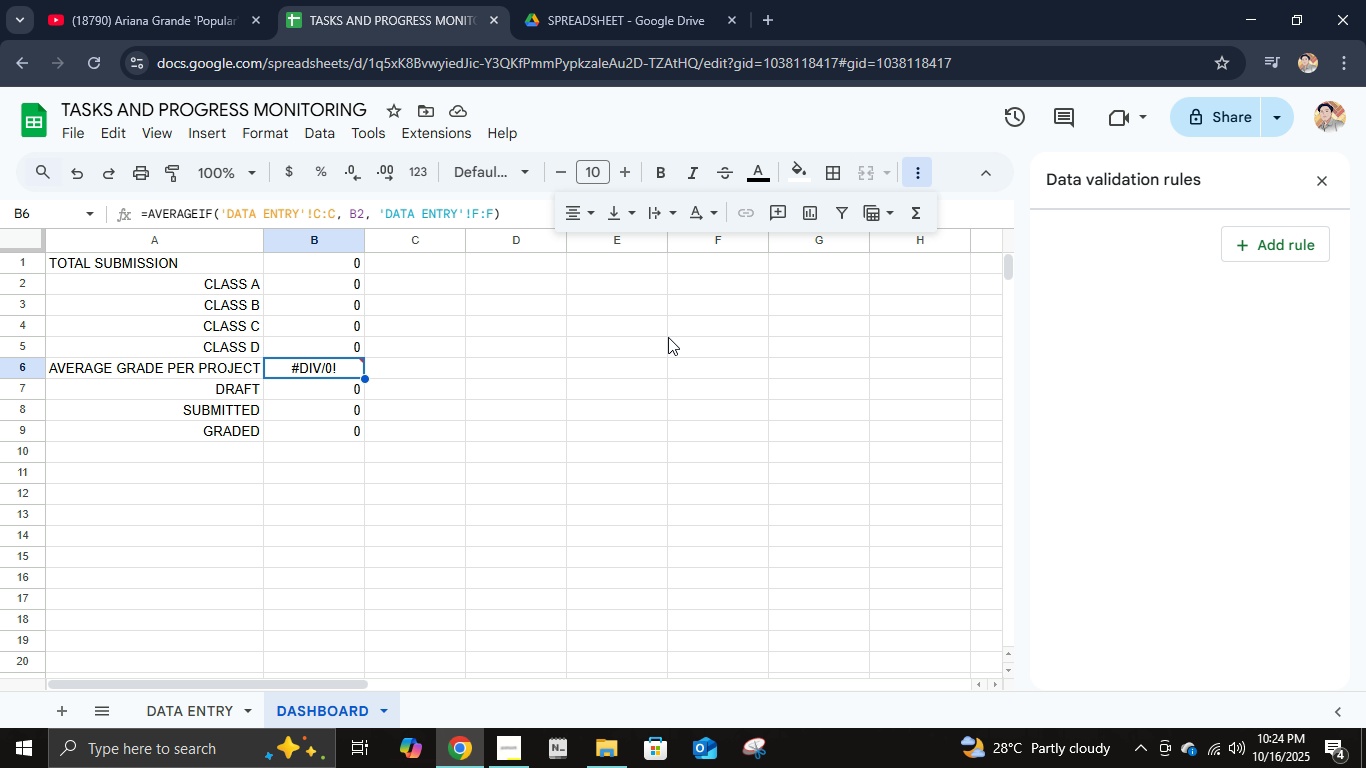 
wait(5.92)
 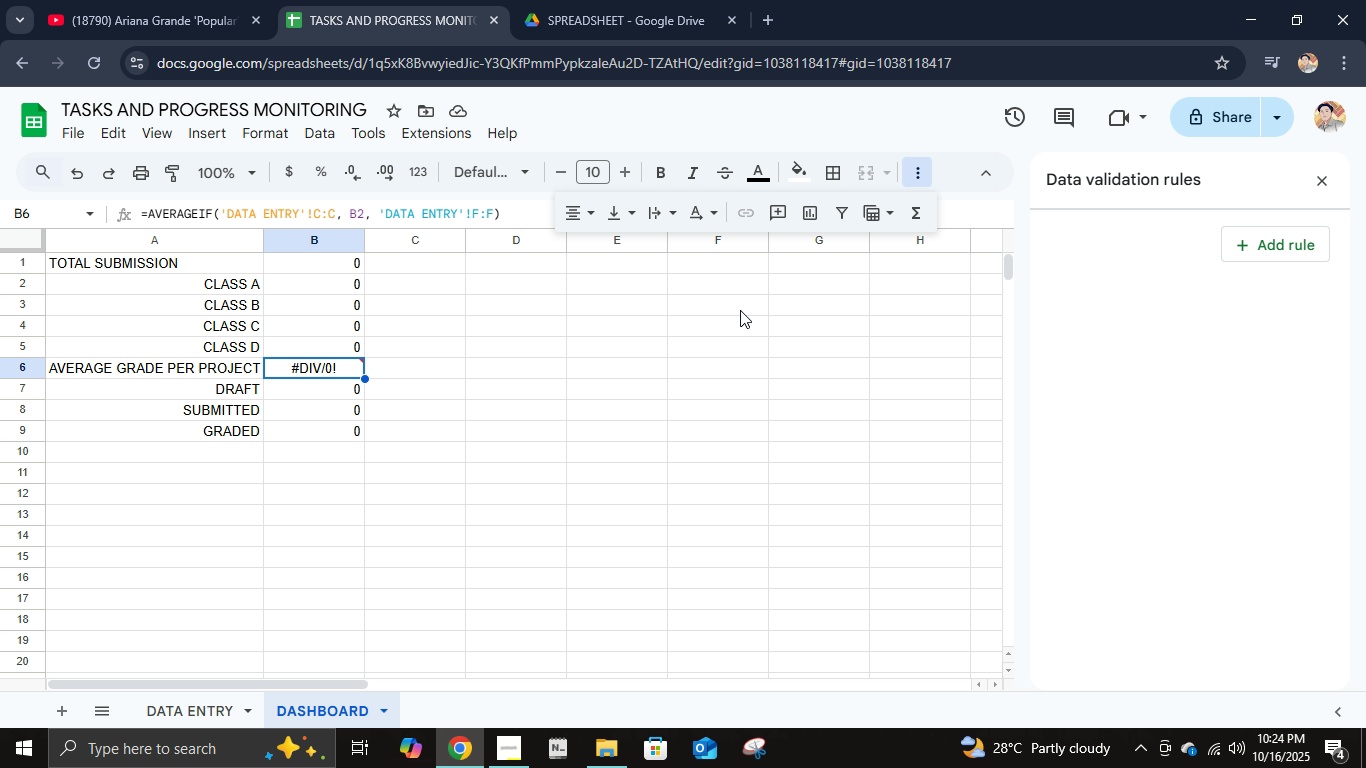 
left_click([506, 390])
 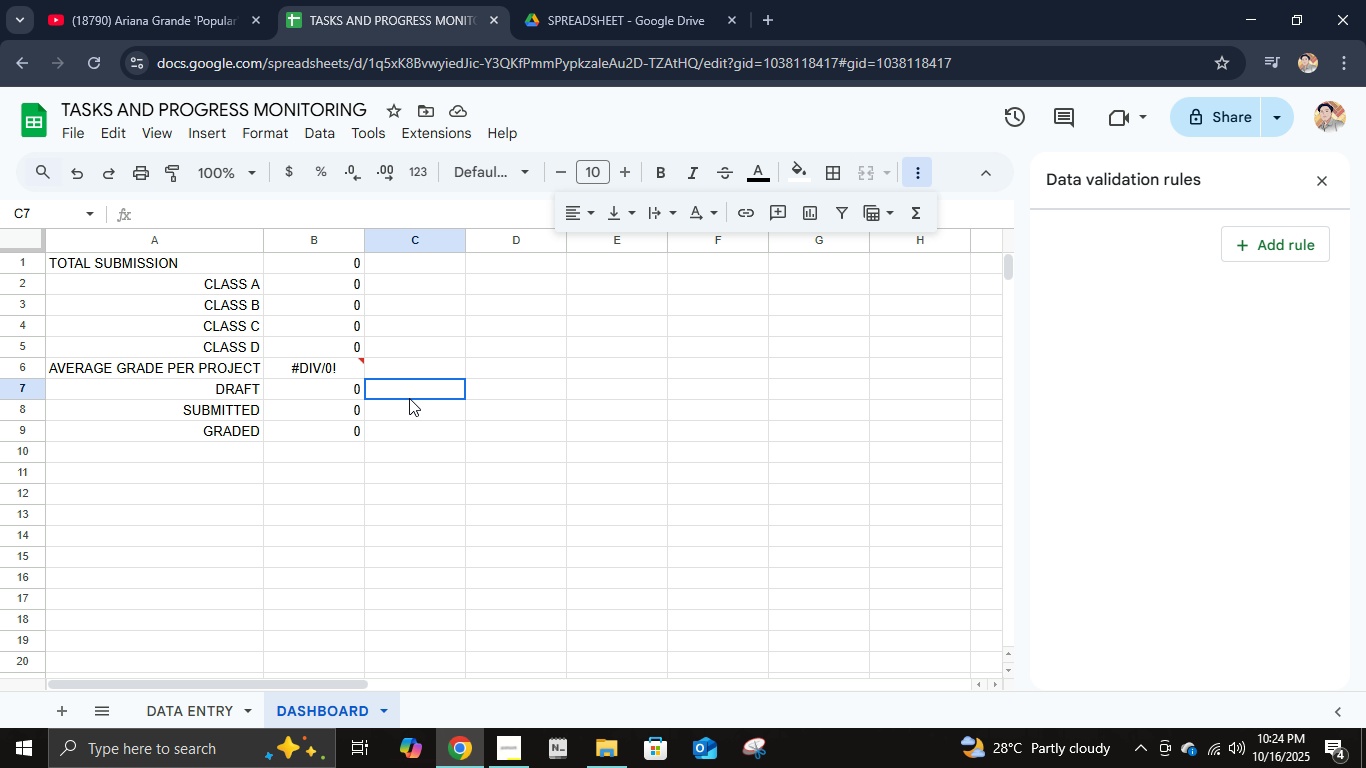 
left_click([409, 398])
 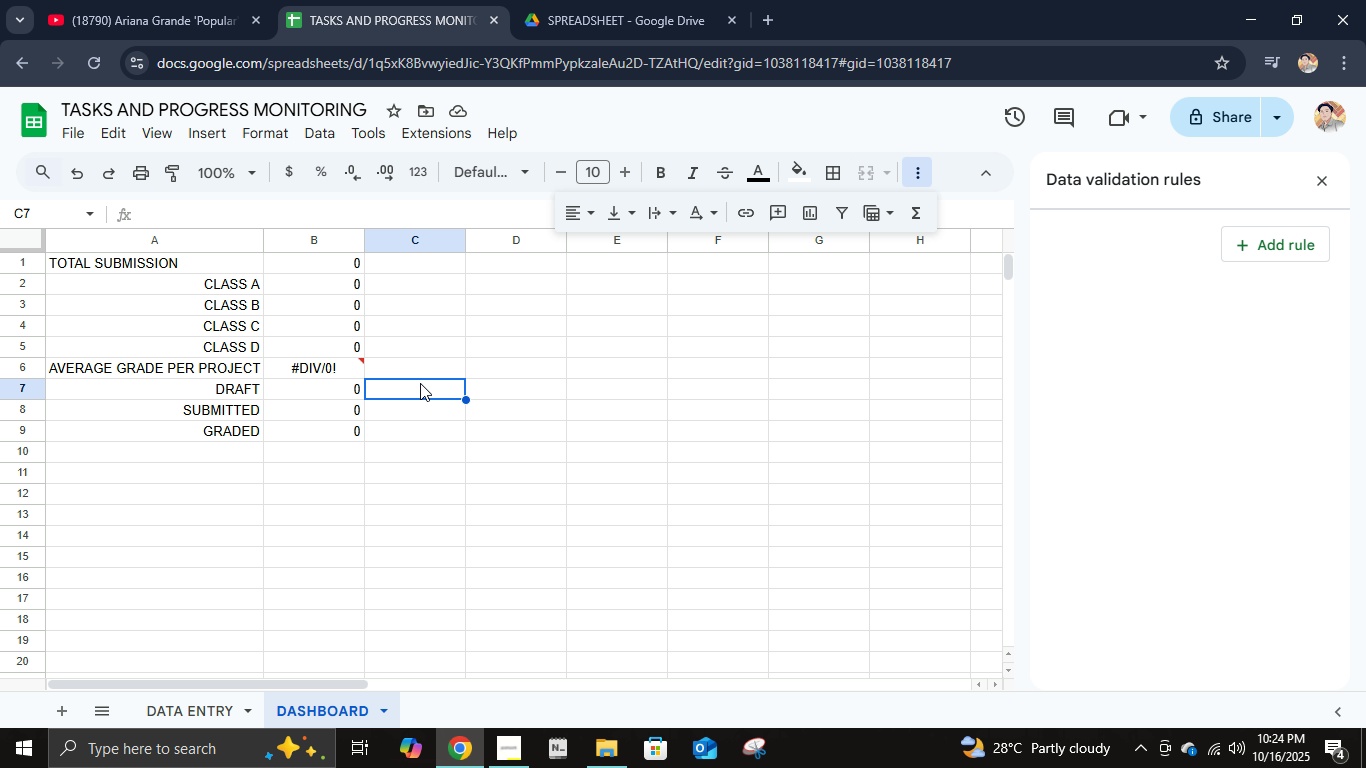 
wait(7.01)
 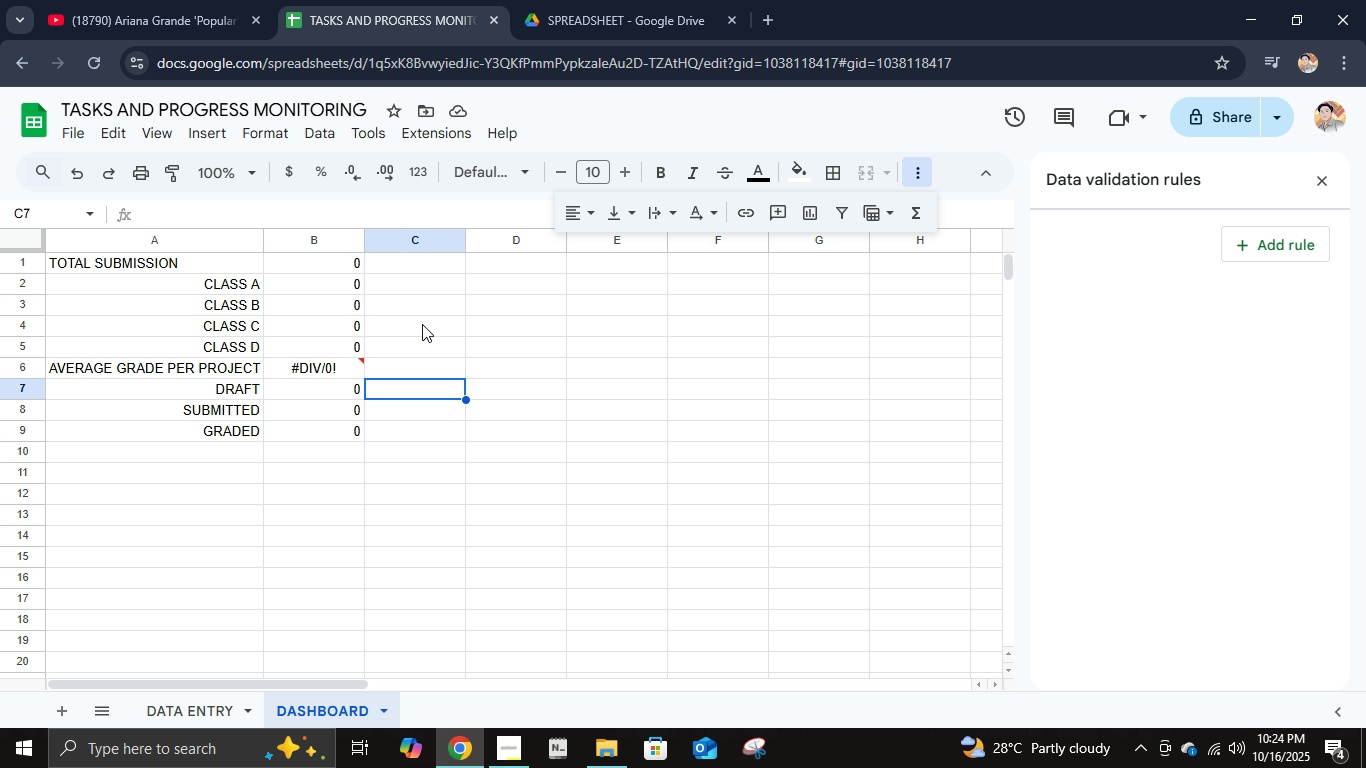 
scroll: coordinate [443, 491], scroll_direction: up, amount: 2.0
 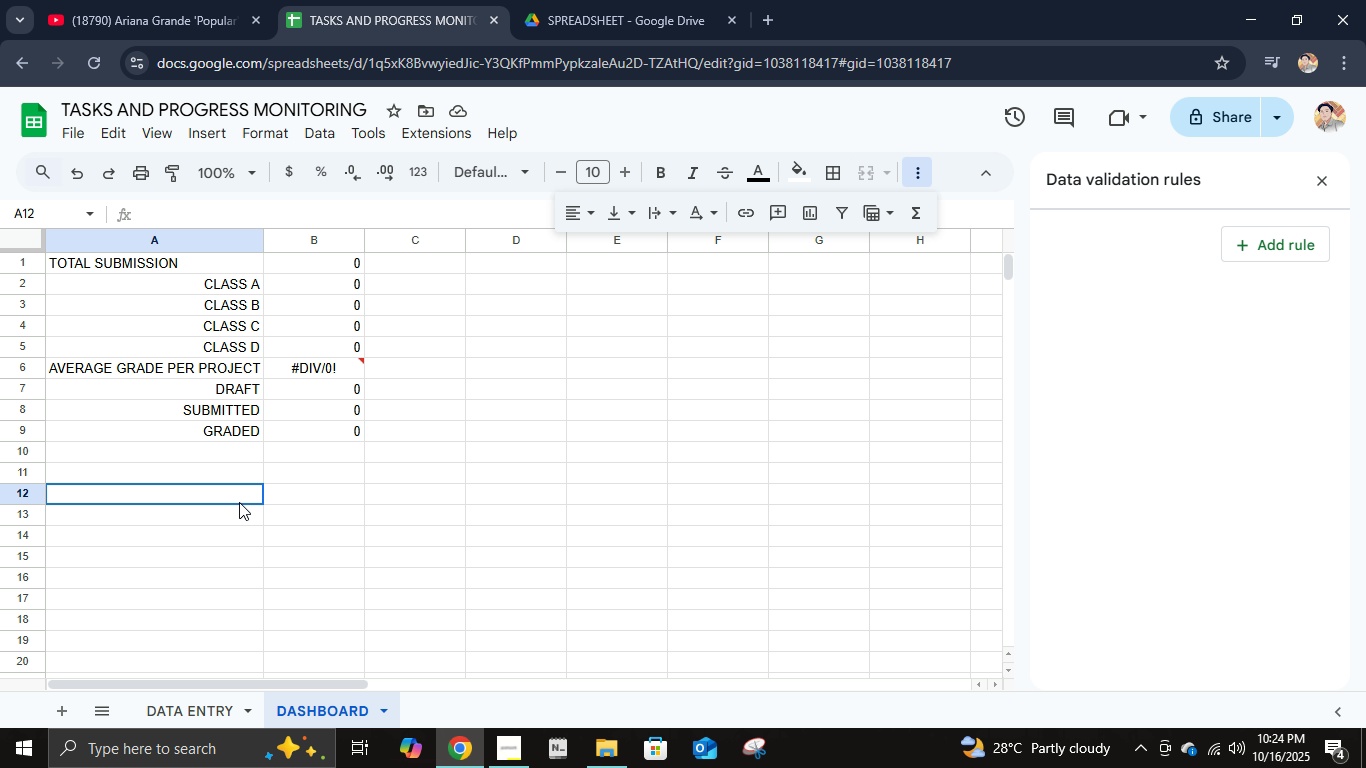 
left_click([239, 502])
 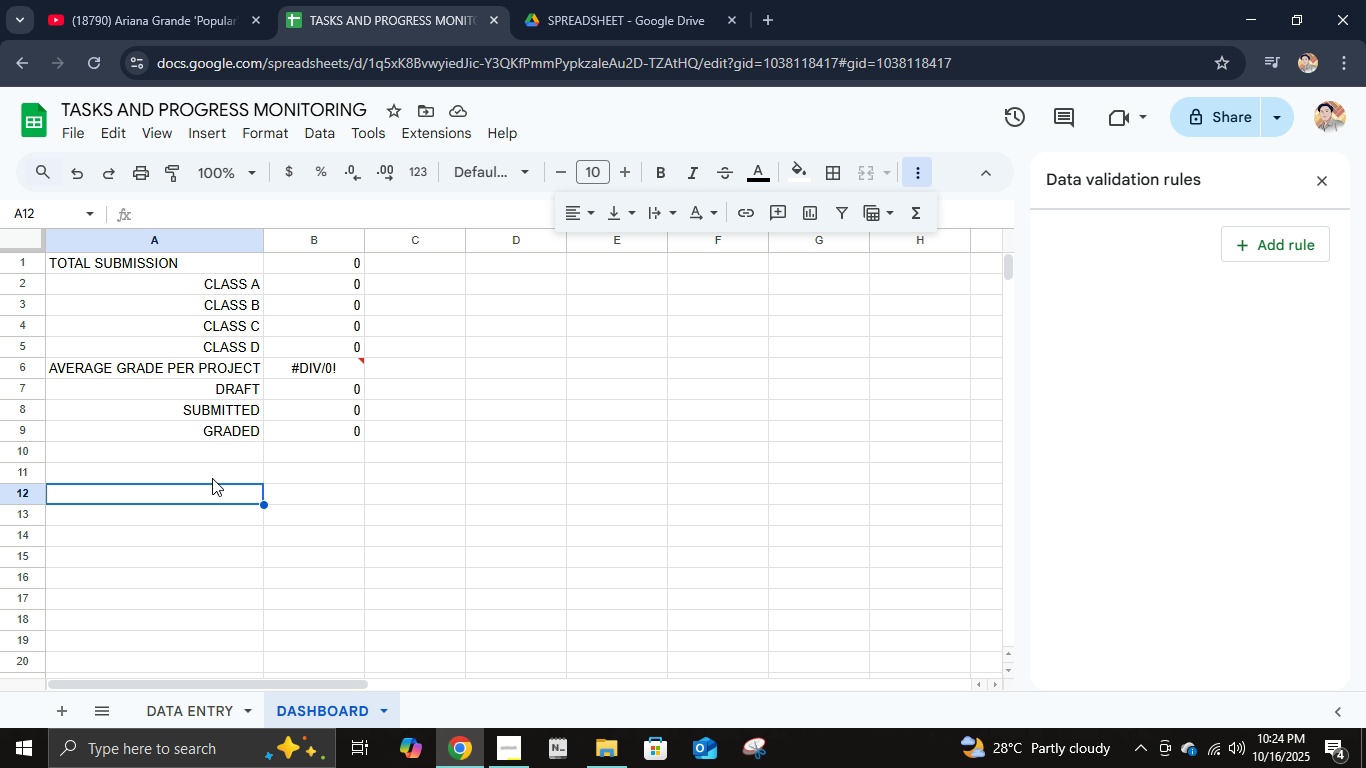 
left_click([212, 478])
 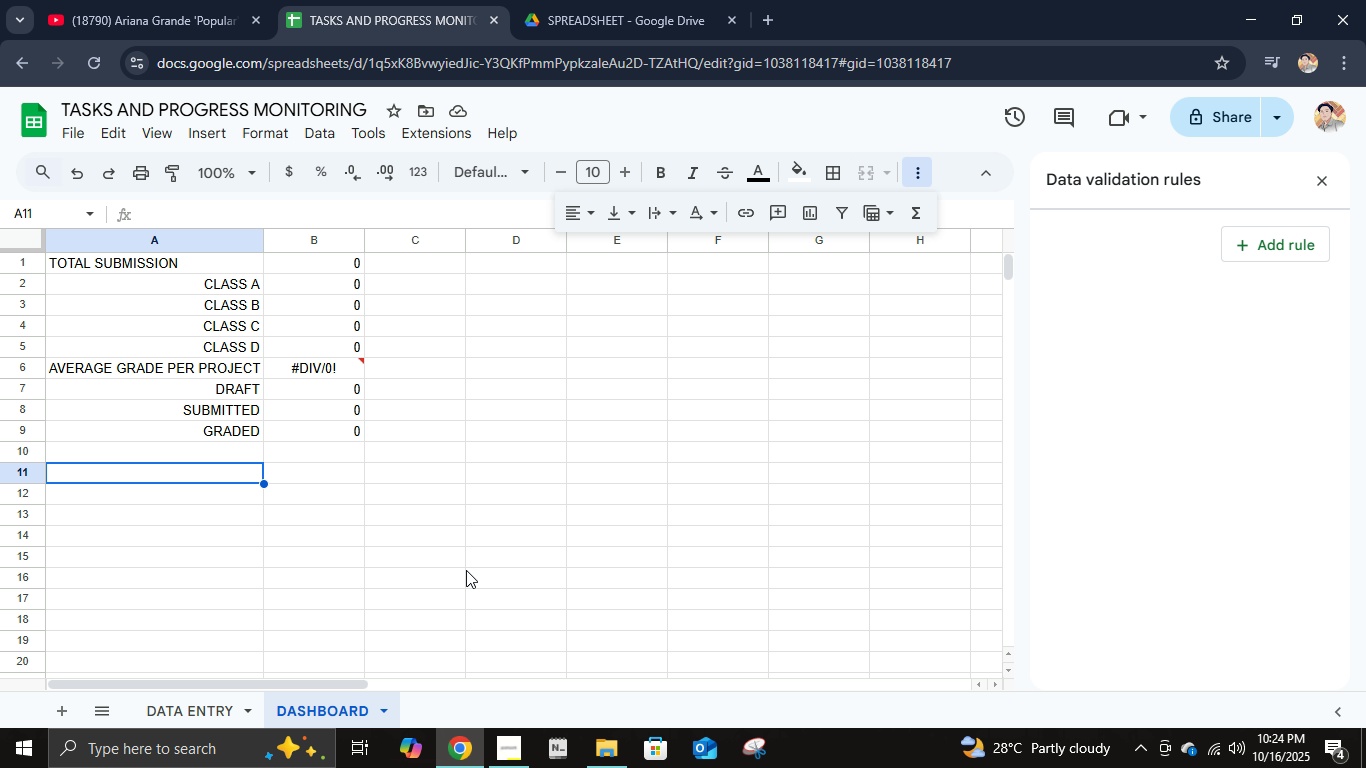 
type(COMPLETION RATE)
 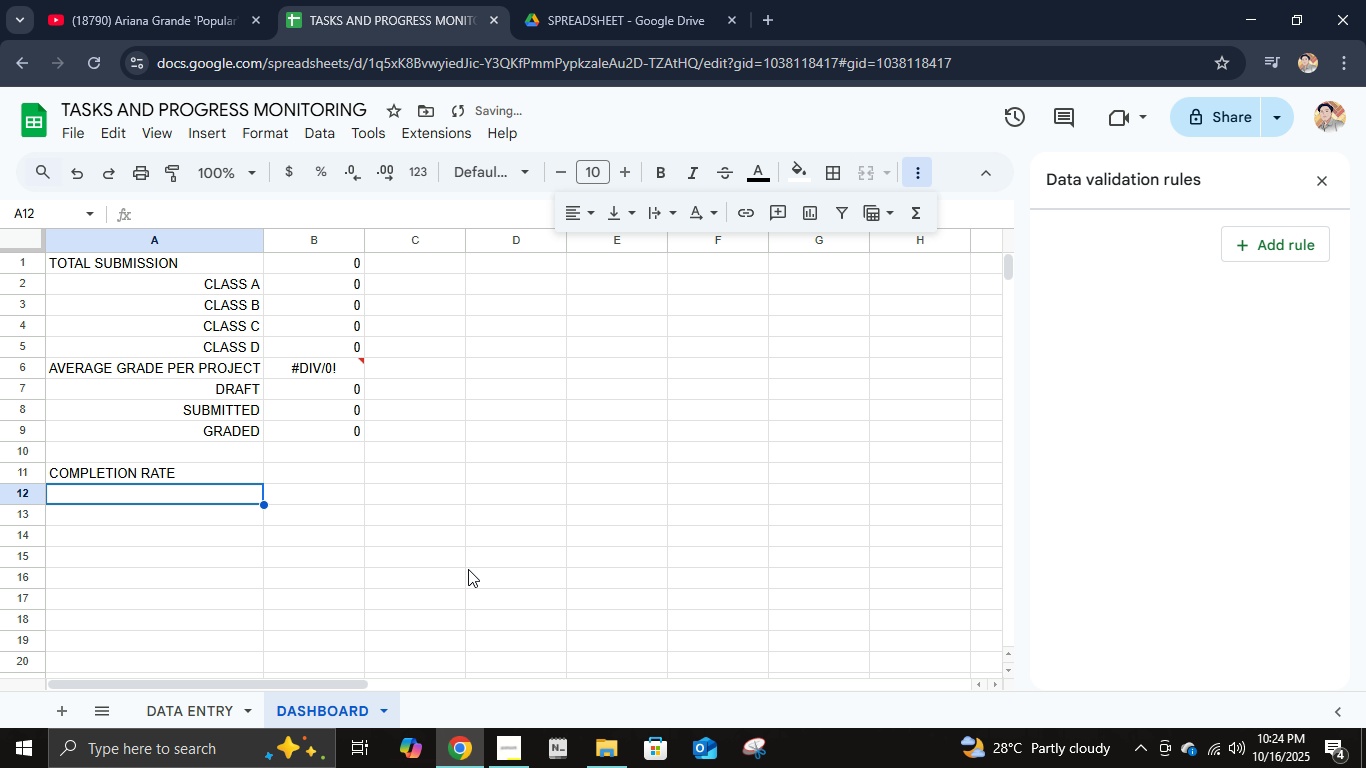 
key(Enter)
 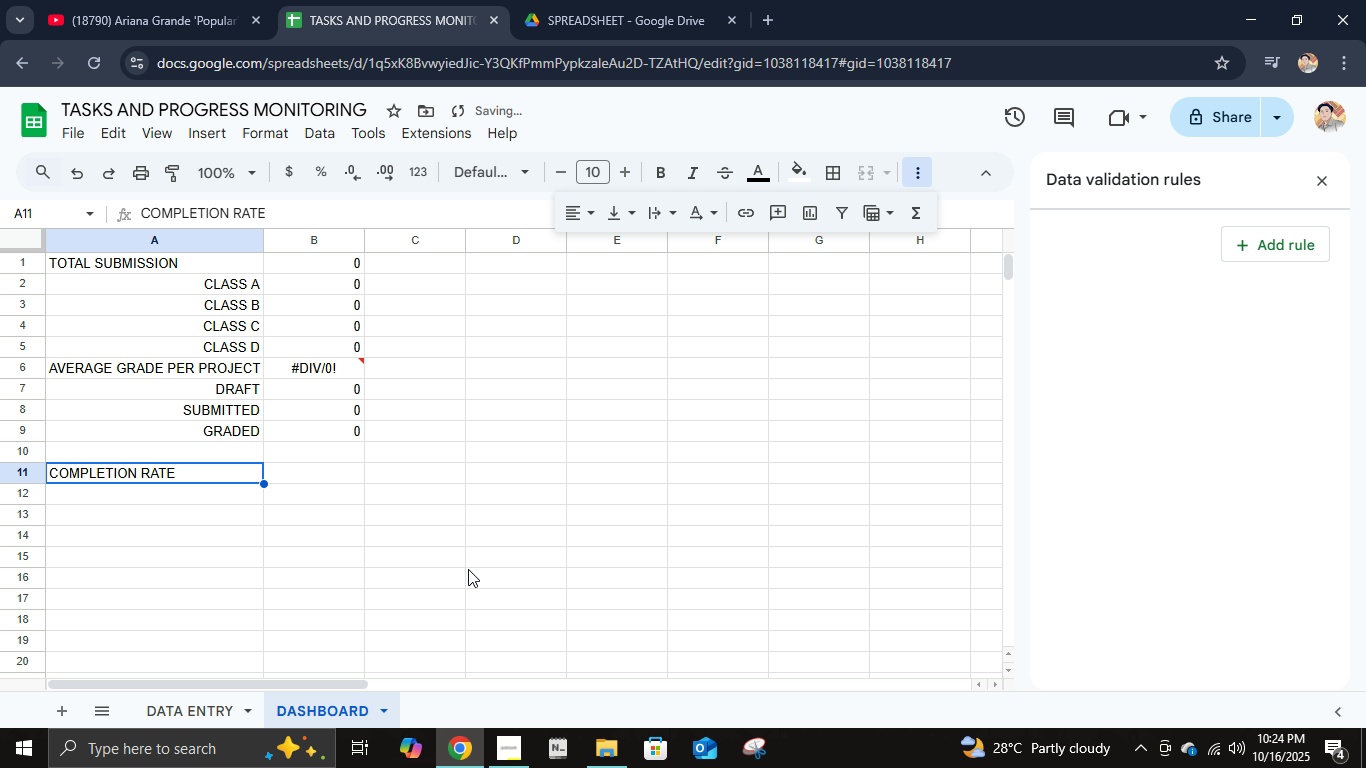 
key(ArrowUp)
 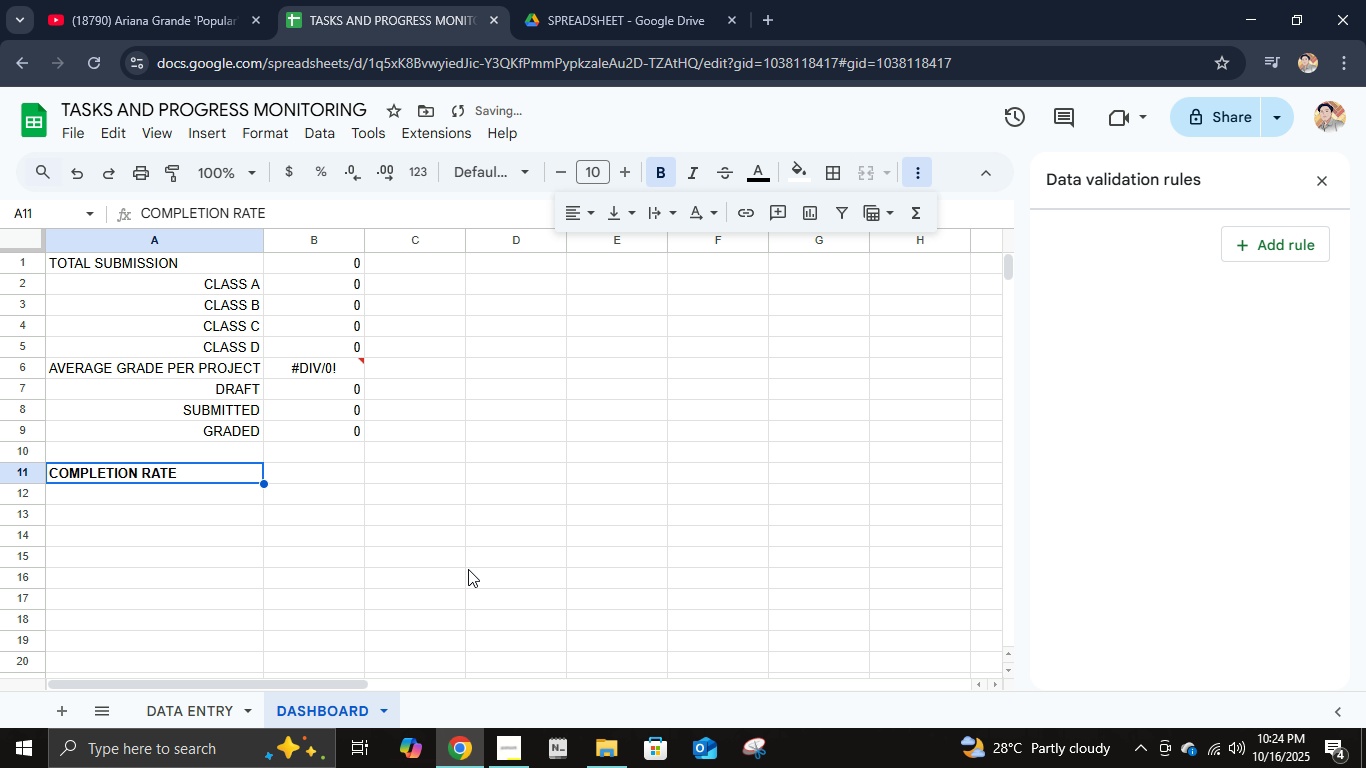 
key(Control+B)
 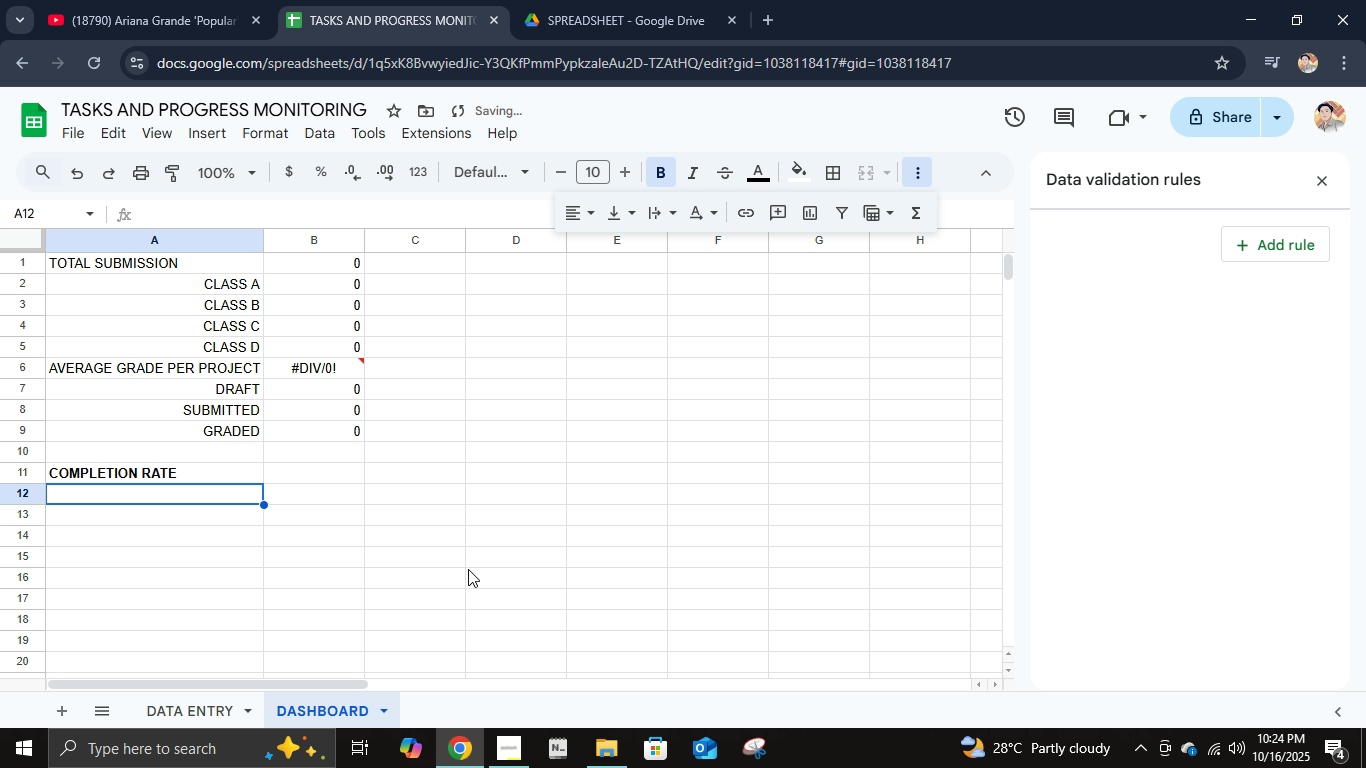 
key(ArrowDown)
 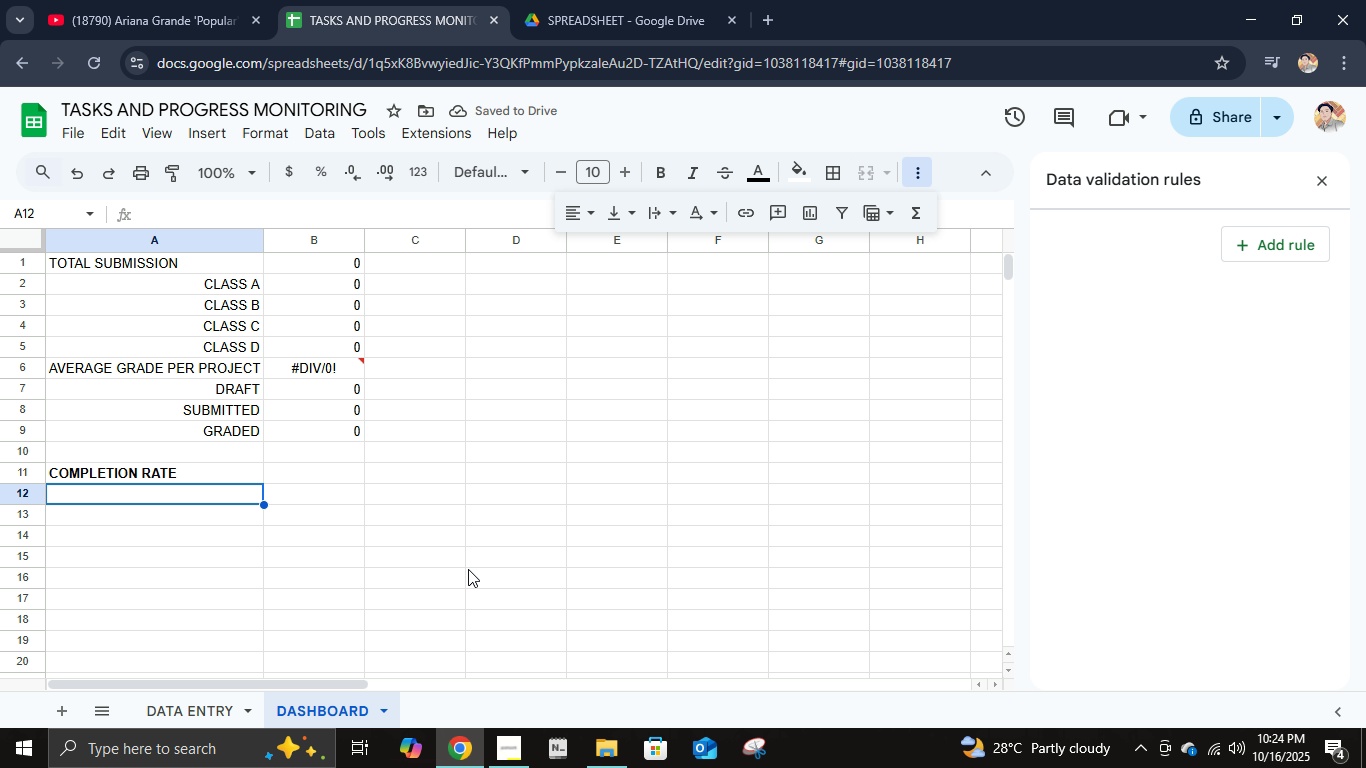 
type(TOTAL PROJECTS)
 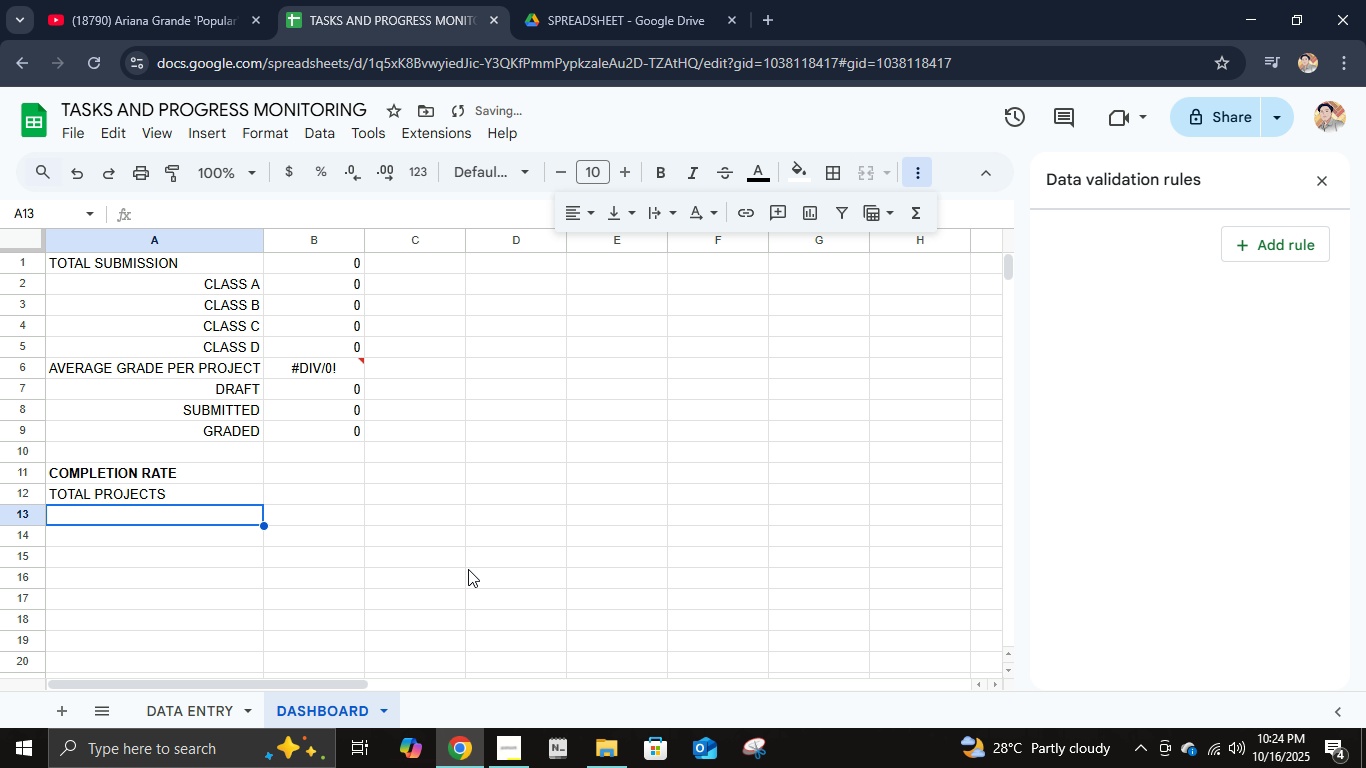 
key(Enter)
 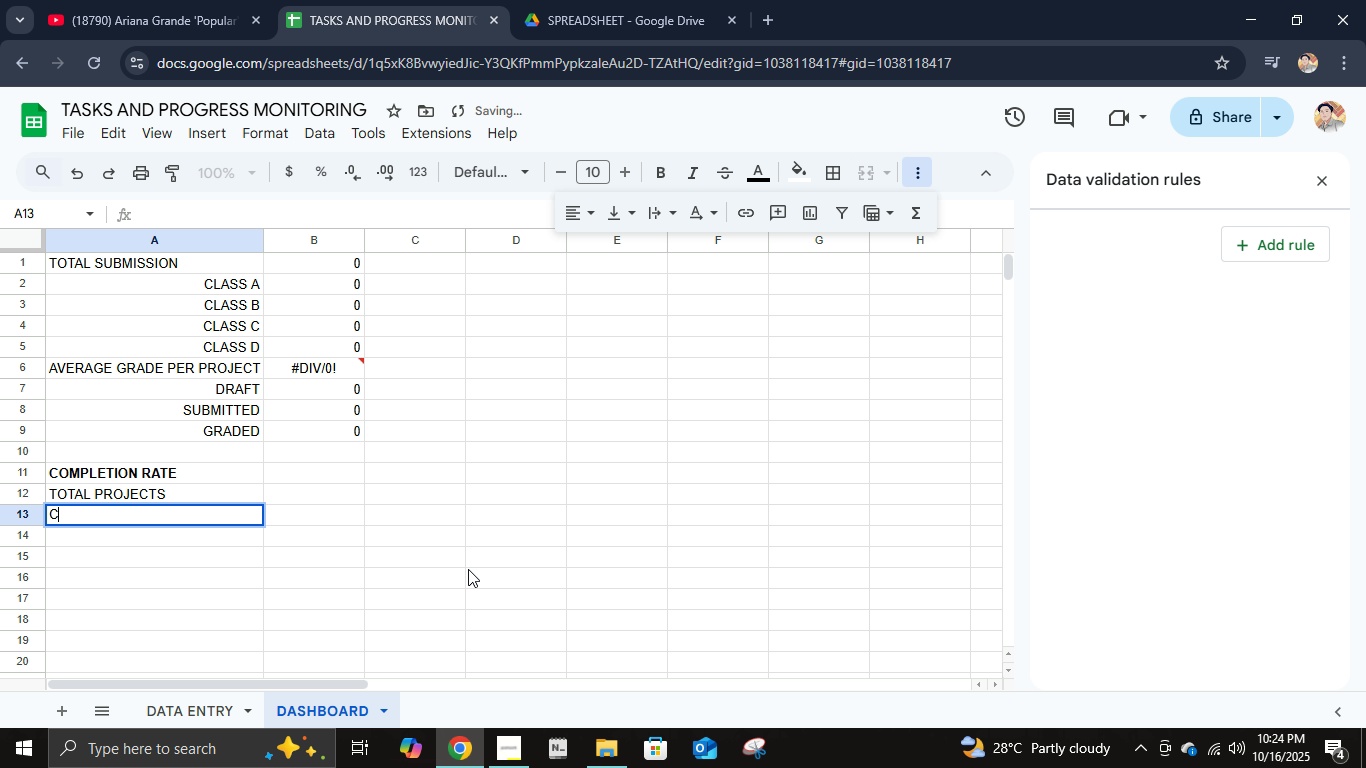 
type(COMPLETED B)
key(Backspace)
type(PROF)
key(Backspace)
type(JED)
key(Backspace)
type(CTS)
 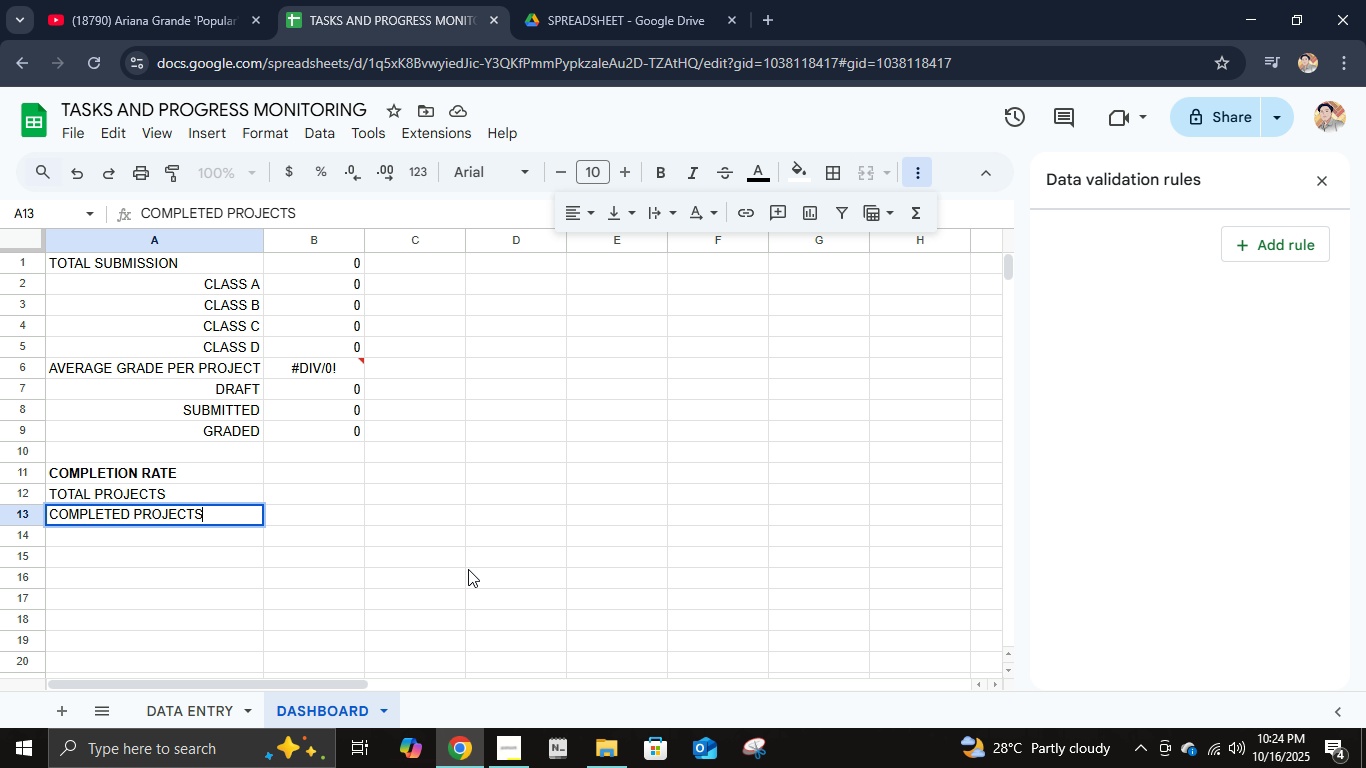 
key(Enter)
 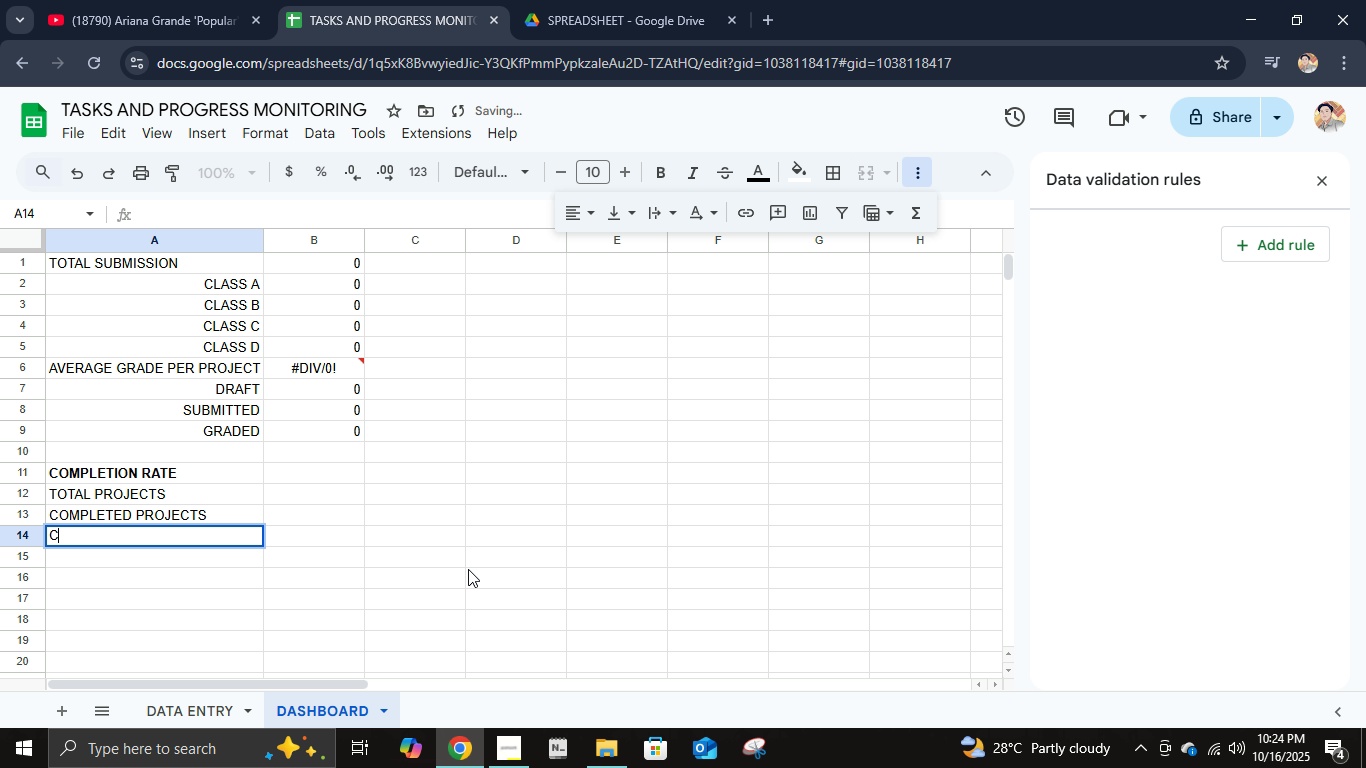 
type(COMPLETION RATE)
 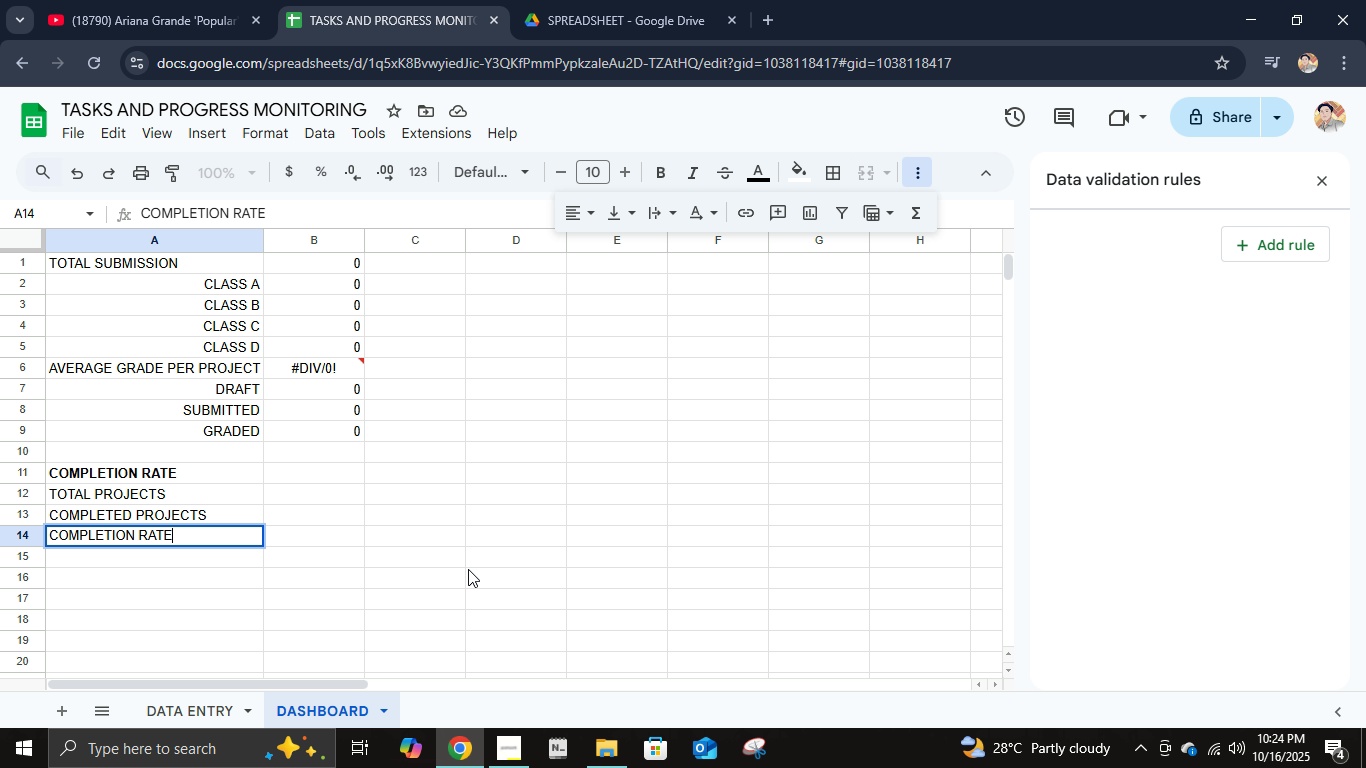 
key(Enter)
 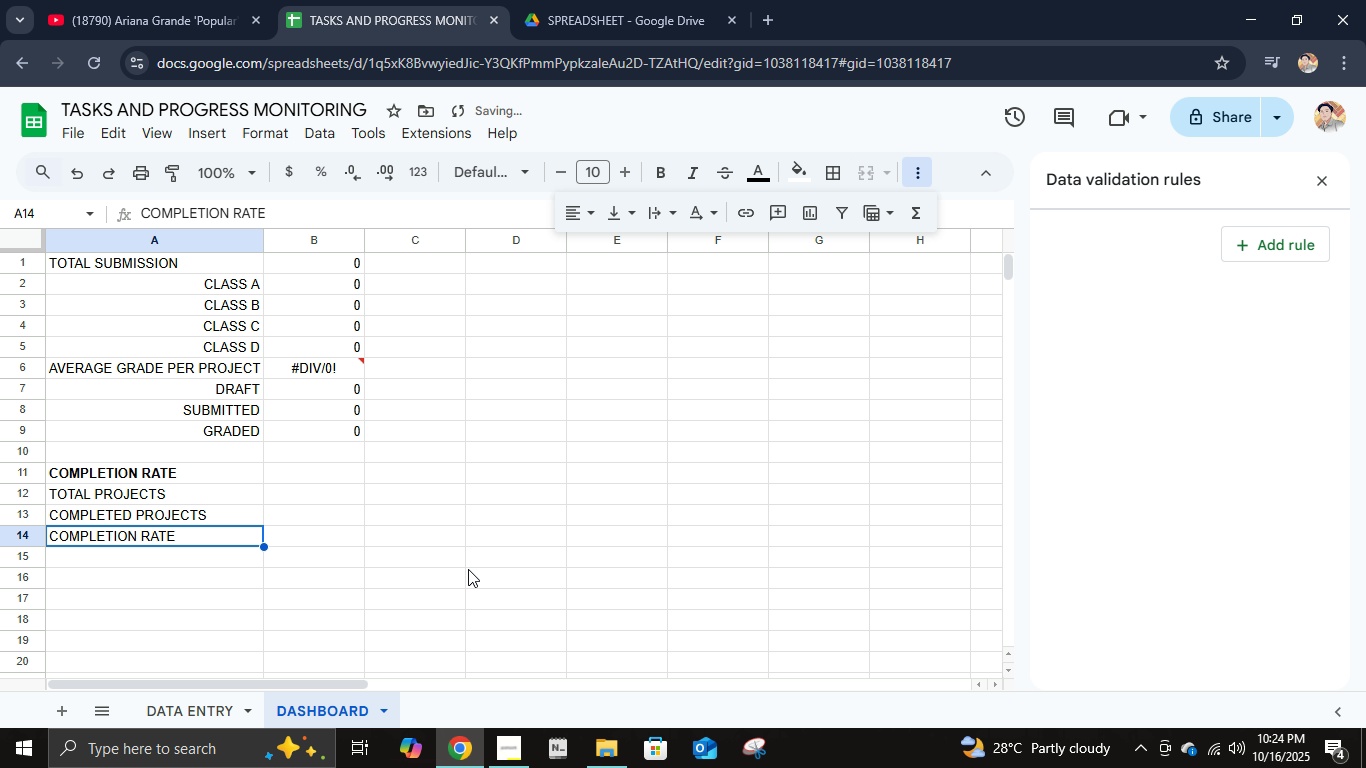 
key(ArrowUp)
 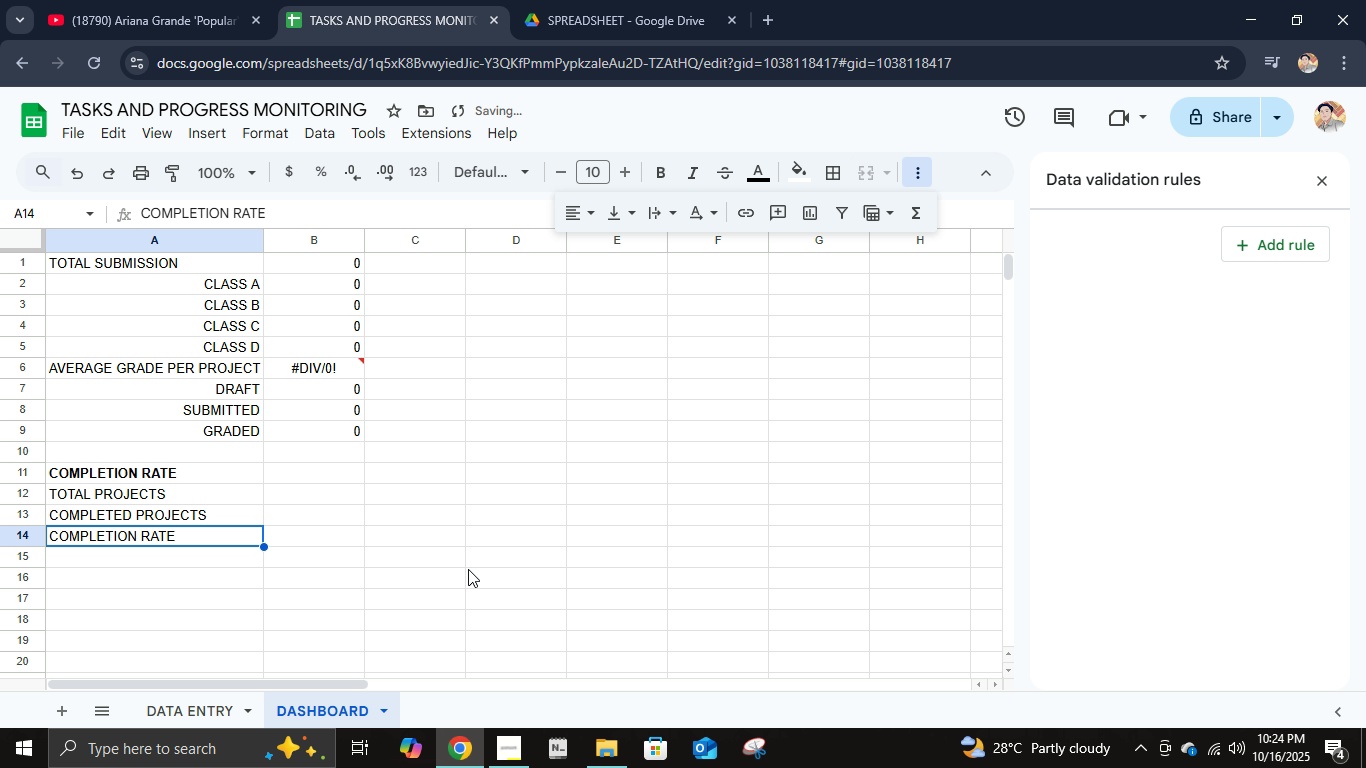 
key(ArrowUp)
 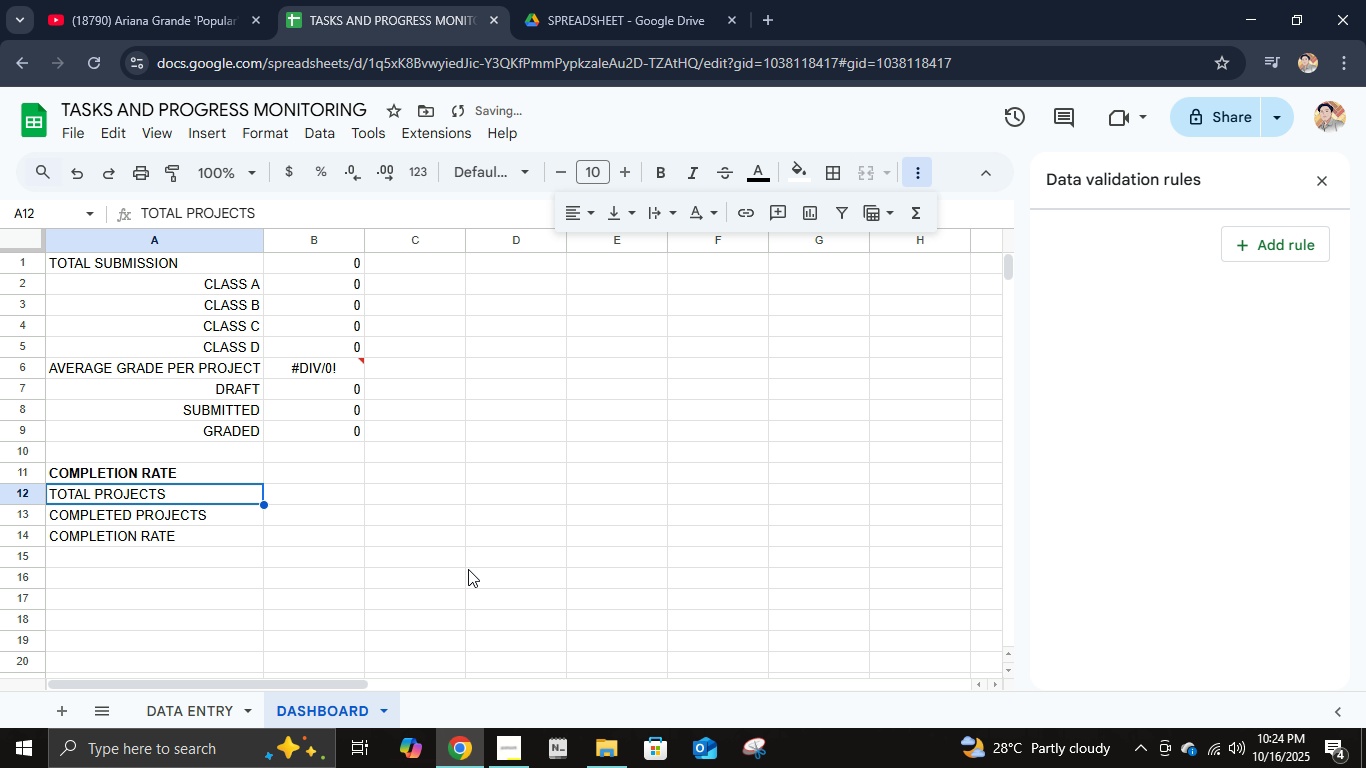 
key(ArrowUp)
 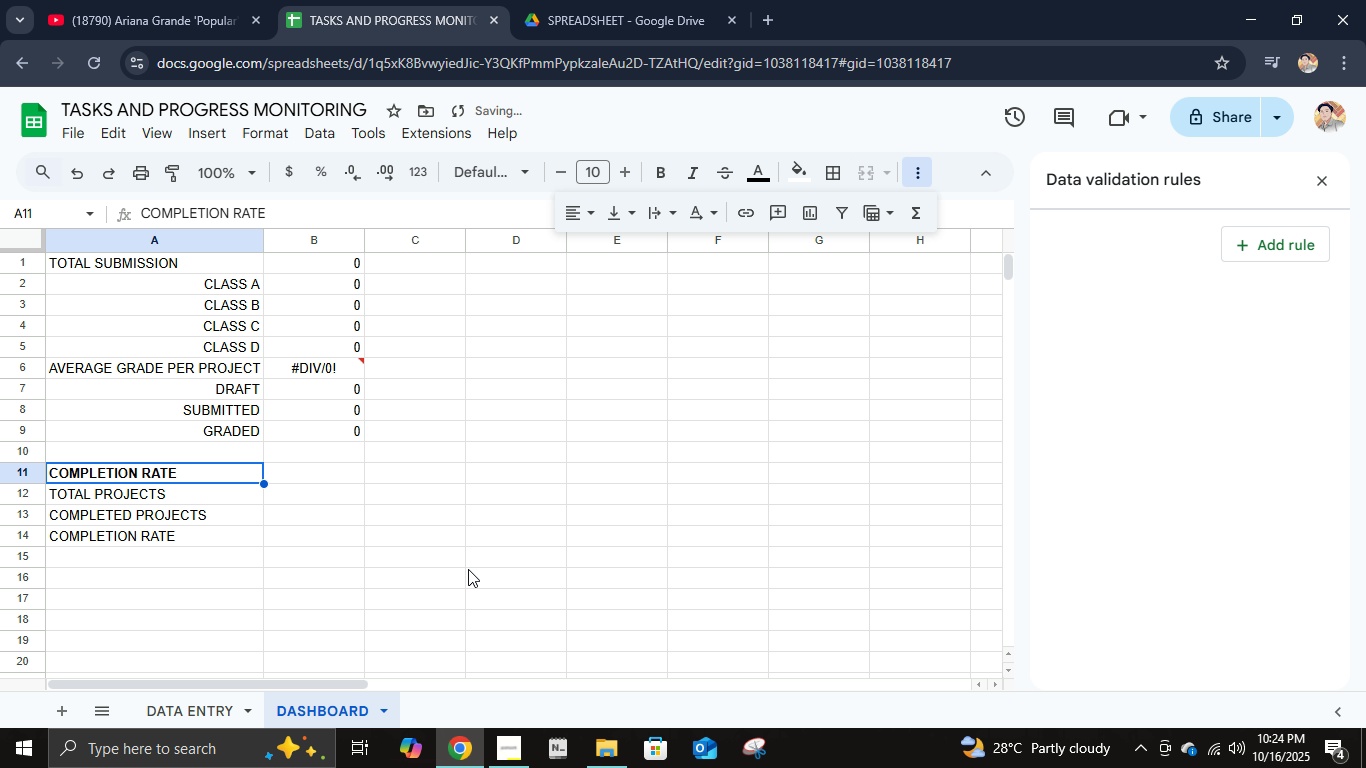 
key(ArrowUp)
 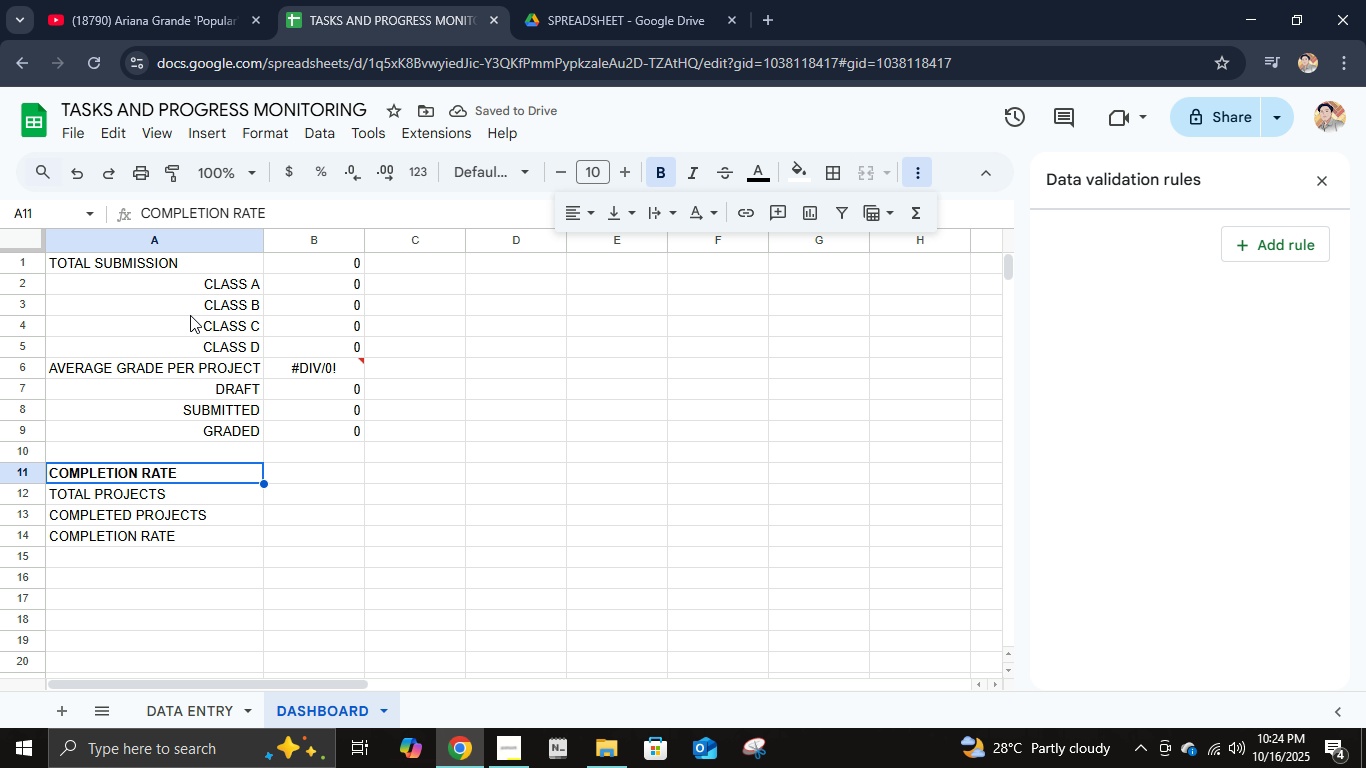 
left_click([186, 262])
 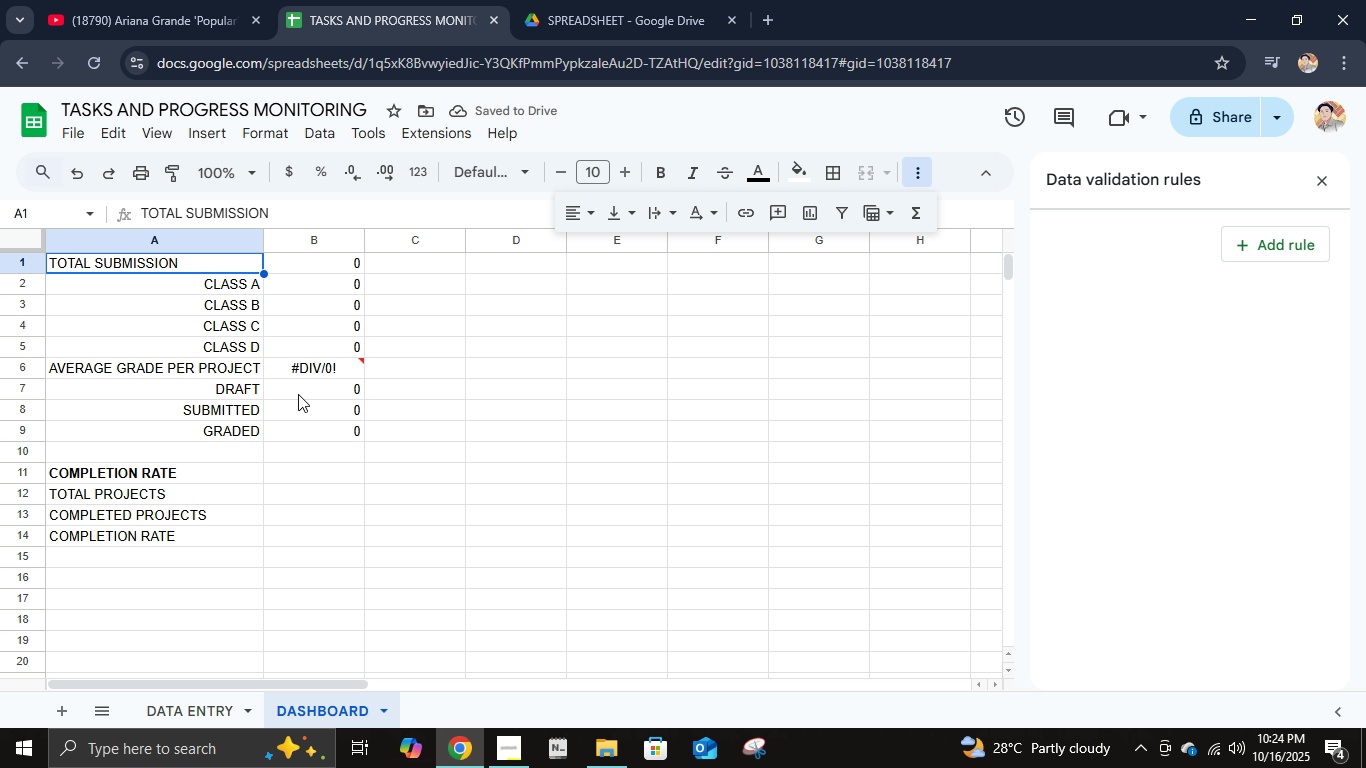 
hold_key(key=ShiftLeft, duration=0.66)
left_click([308, 425])
 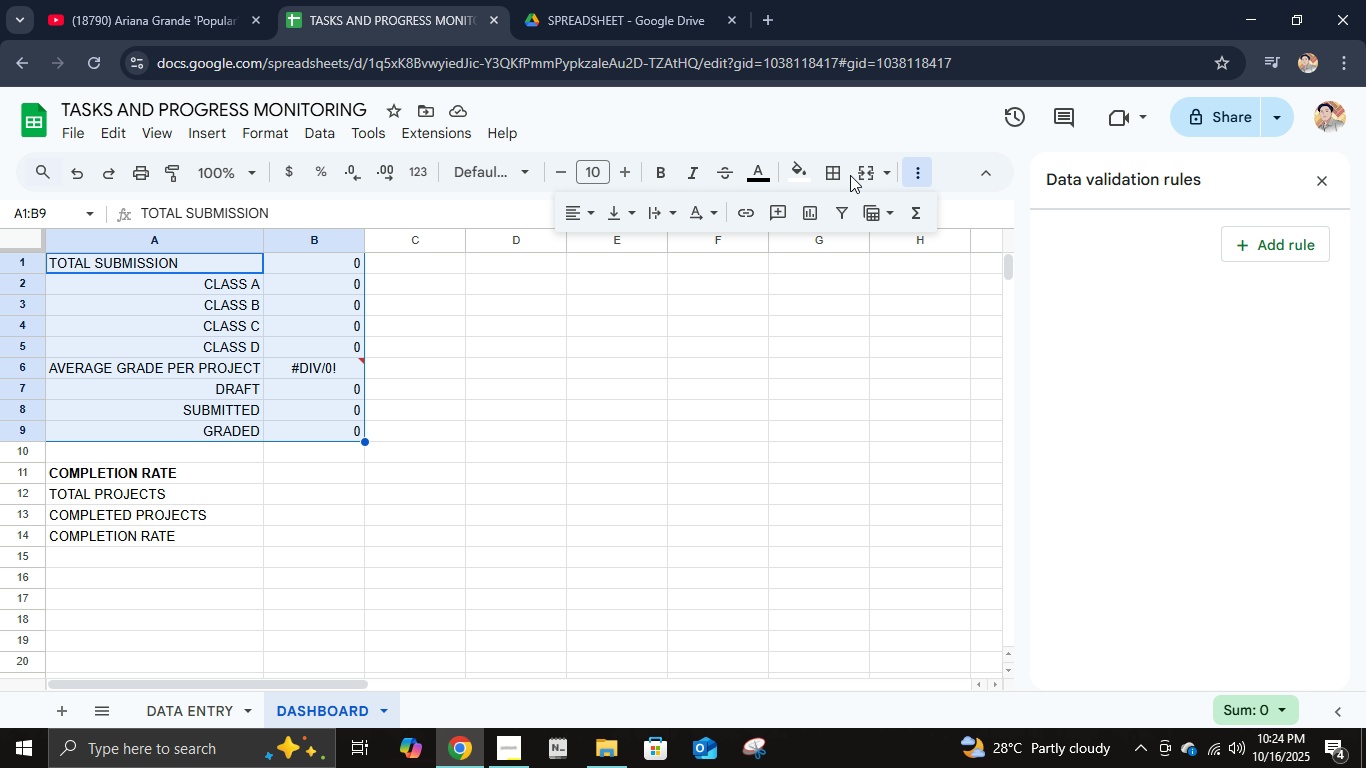 
left_click([839, 172])
 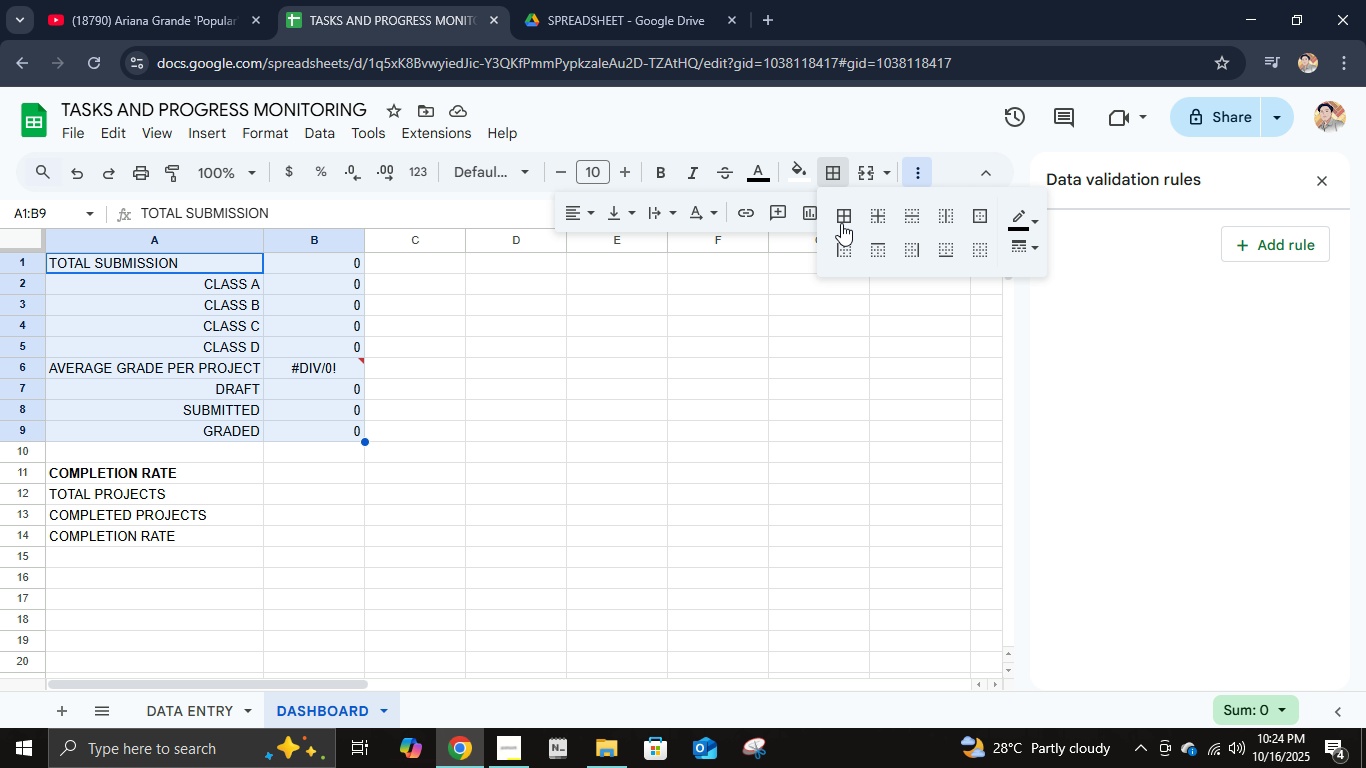 
left_click([842, 222])
 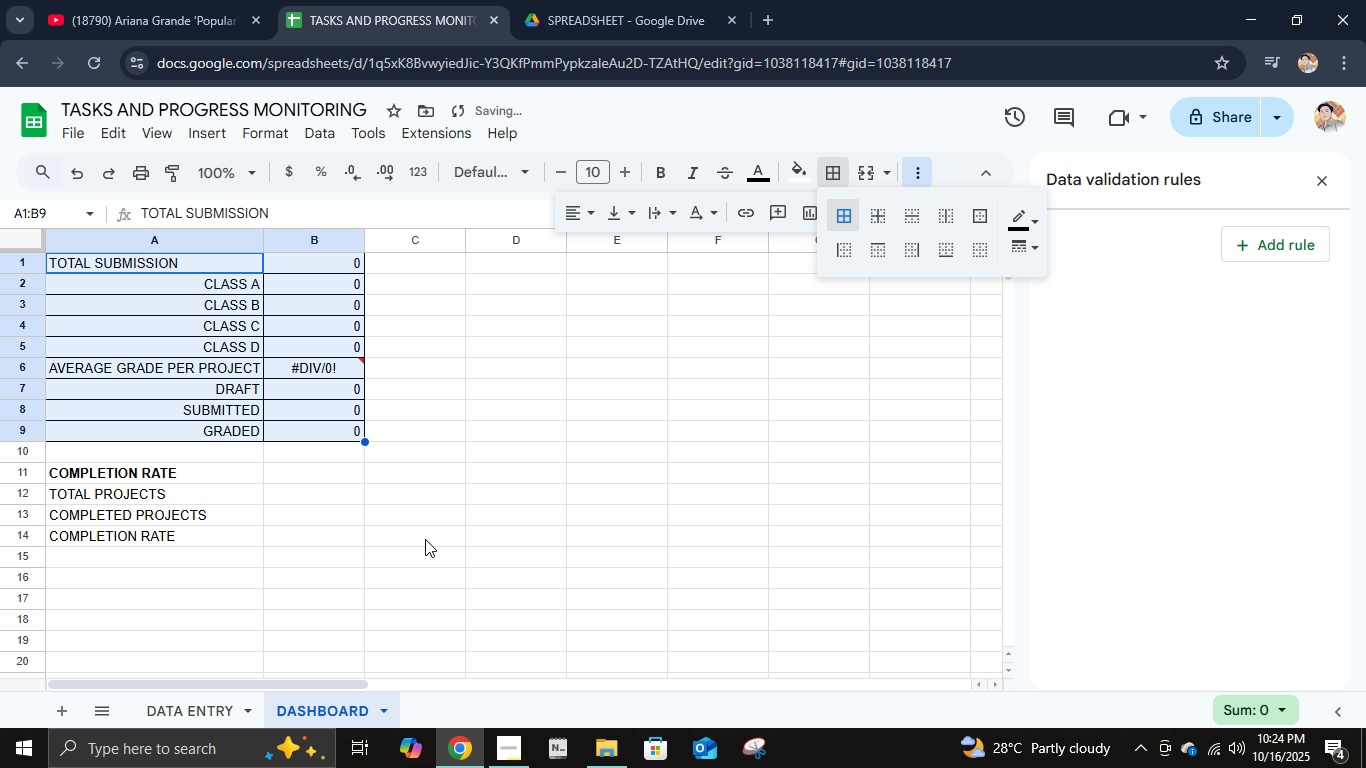 
left_click([365, 532])
 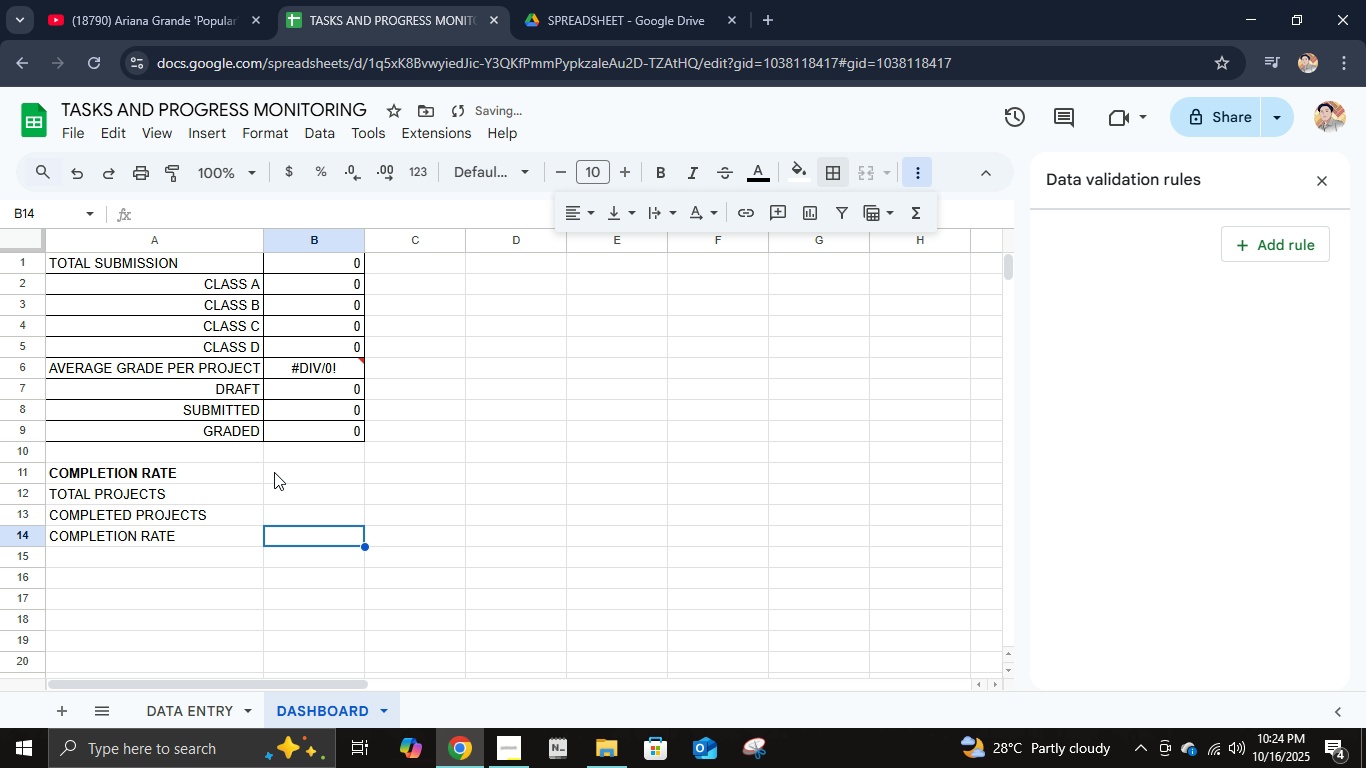 
left_click([274, 472])
 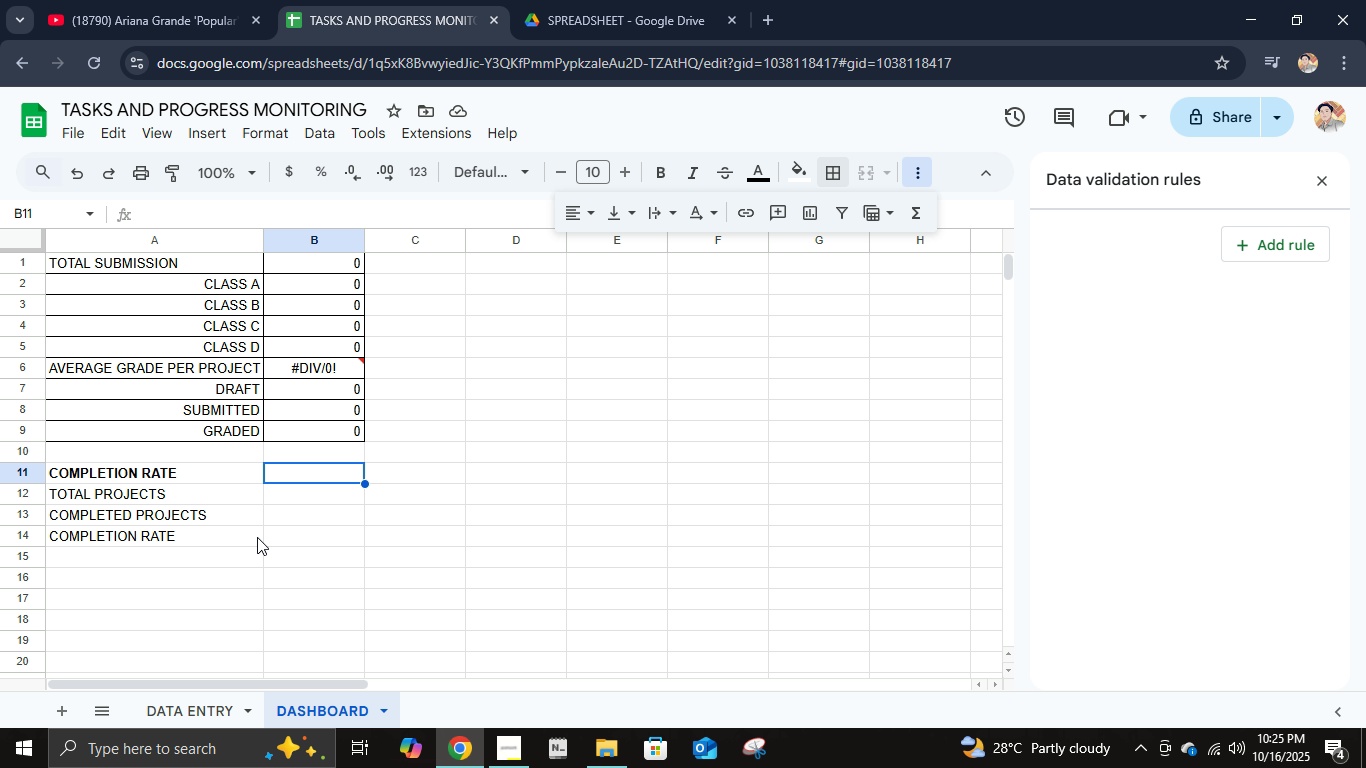 
wait(21.81)
 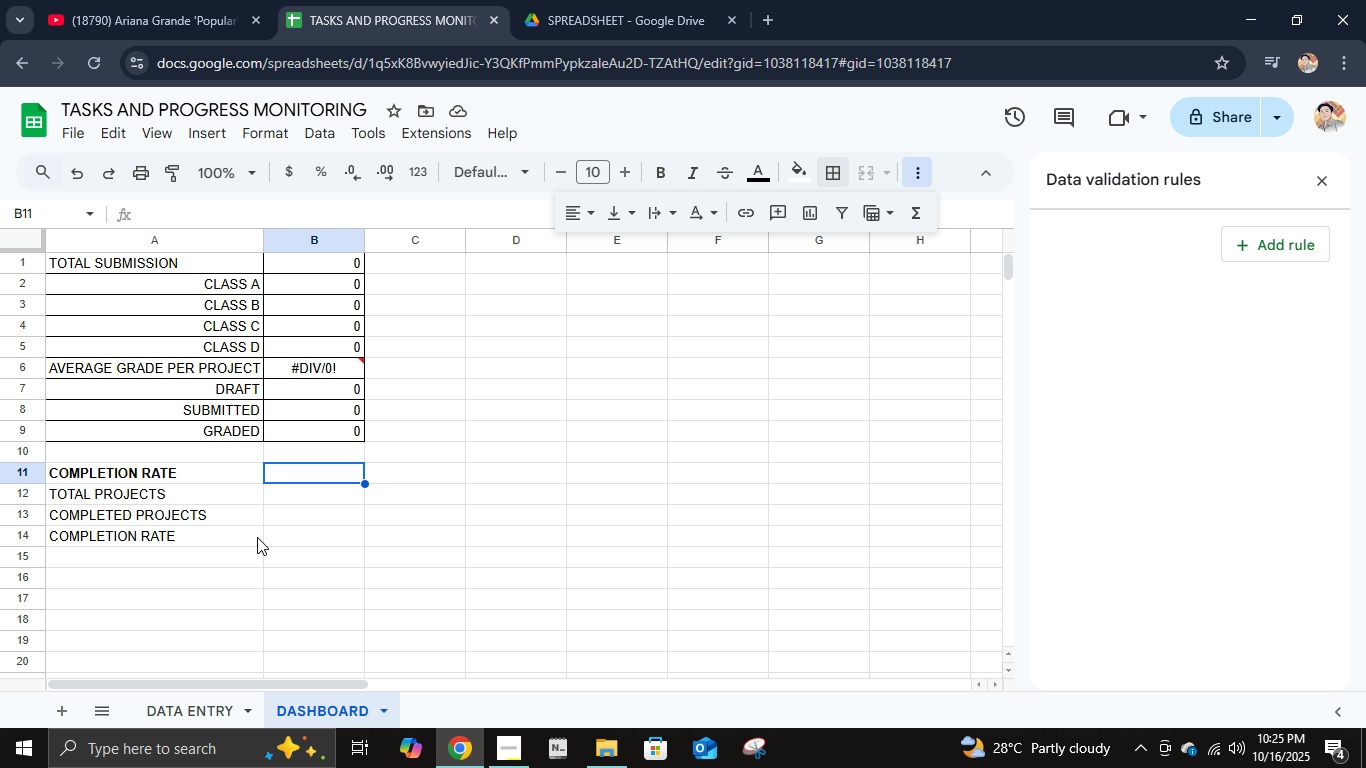 
left_click([285, 522])
 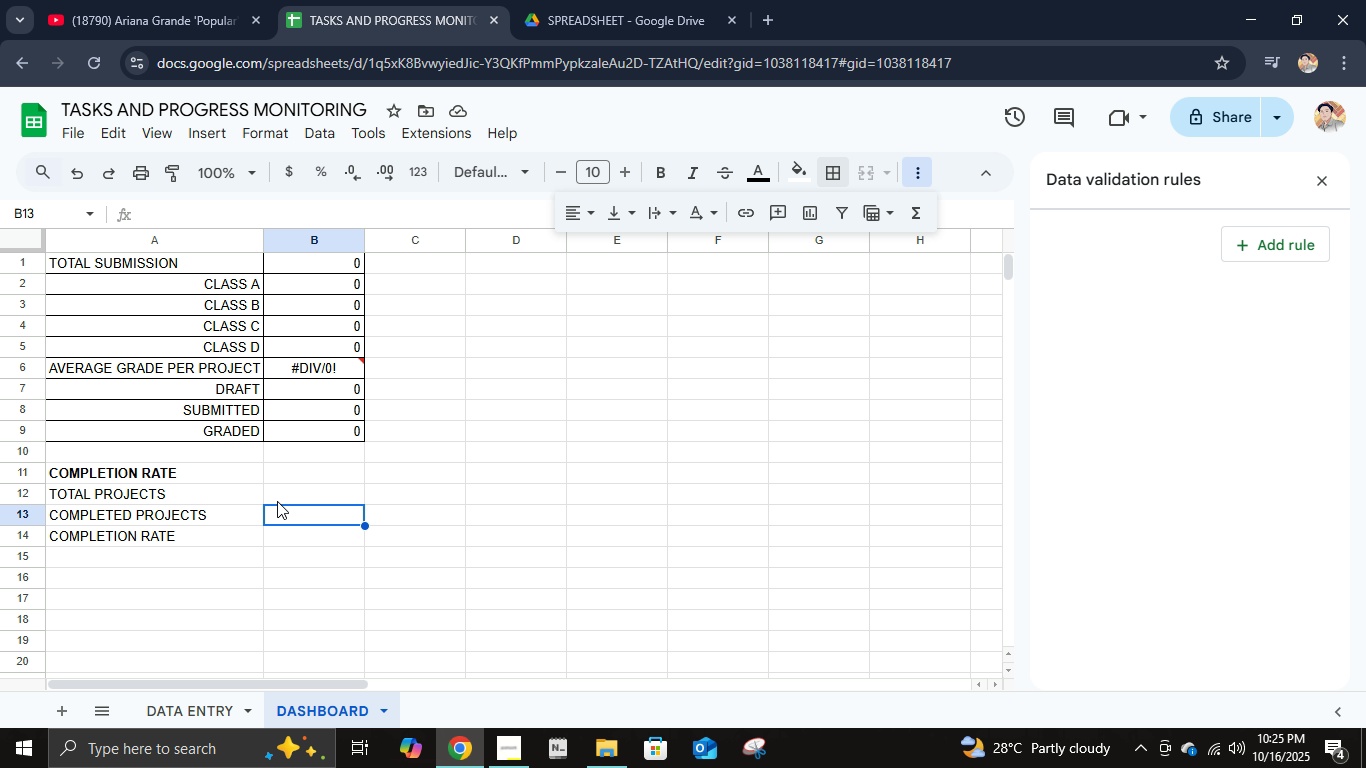 
left_click([279, 495])
 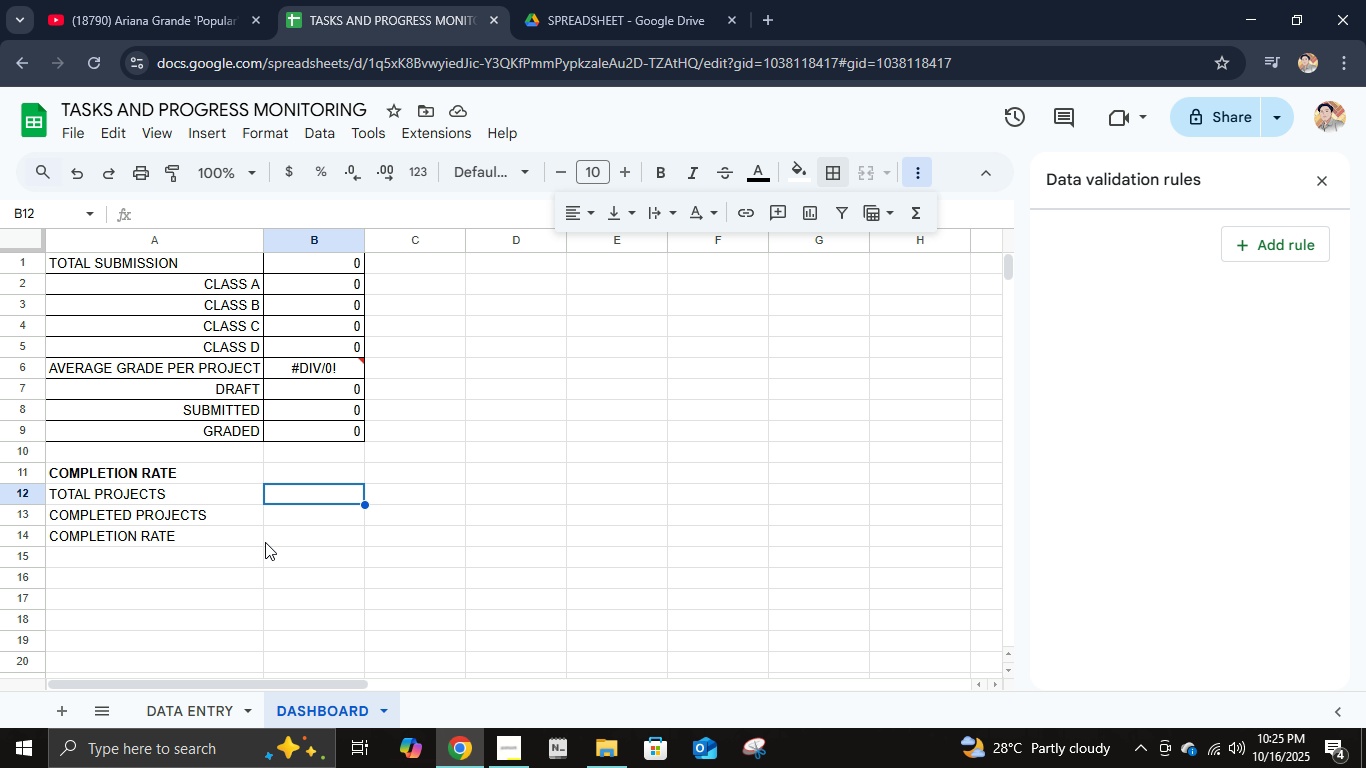 
type(=COUNTA)
 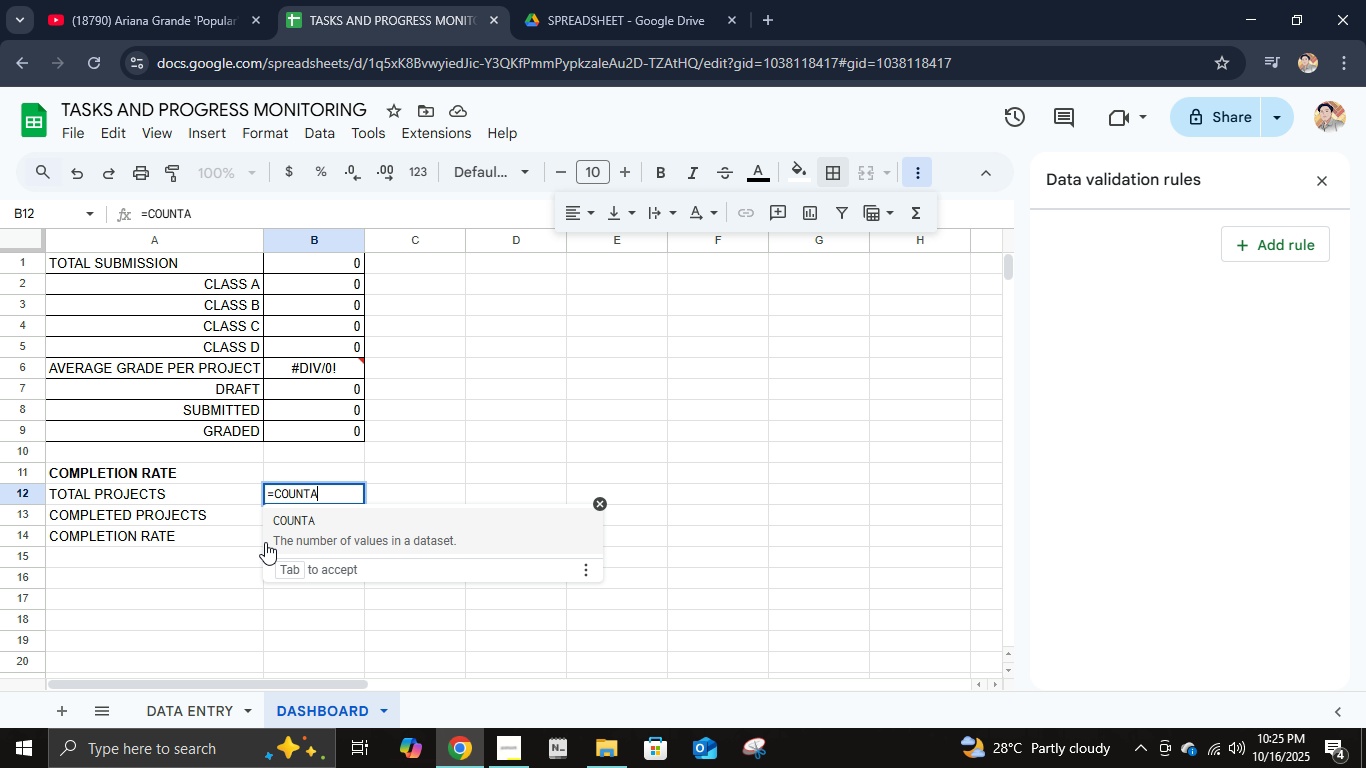 
type(('DAR)
key(Backspace)
type(TA ENTRY'!A:A)-1)
 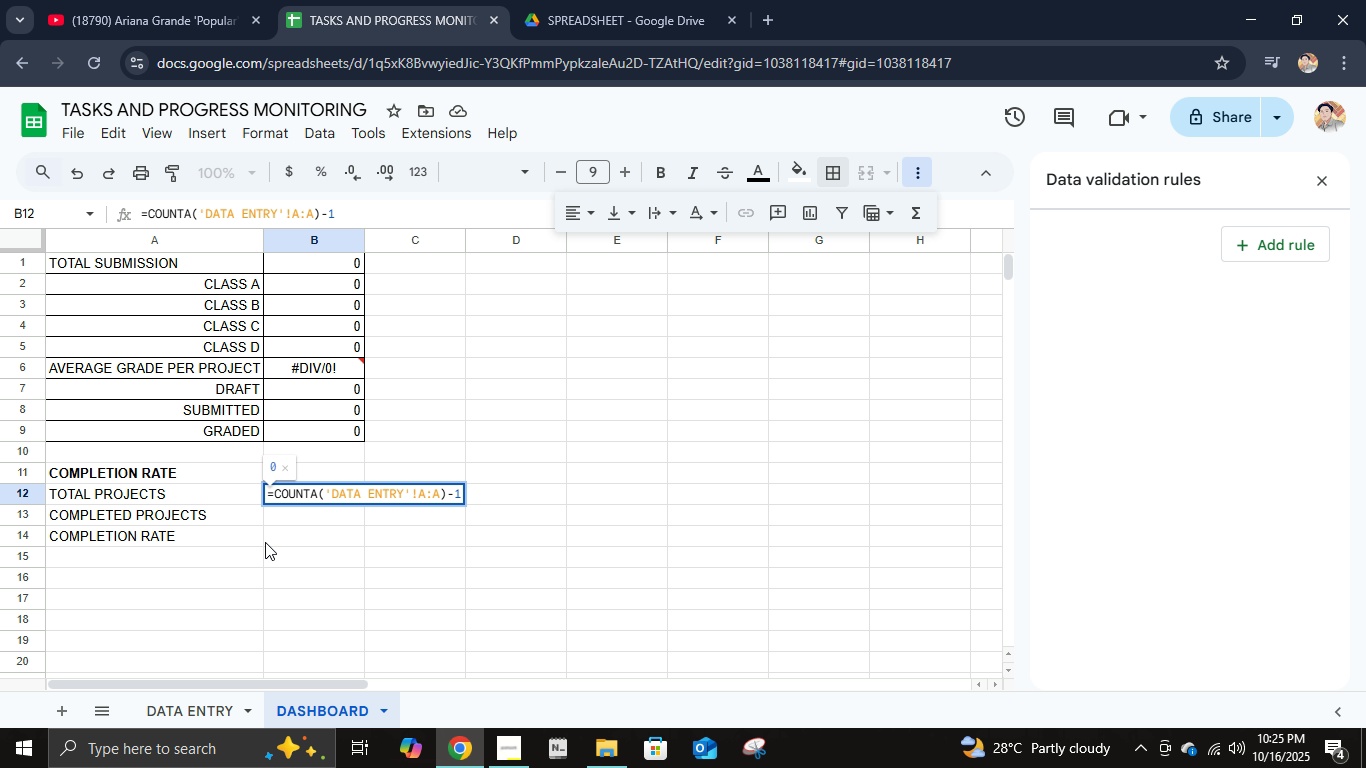 
key(Enter)
 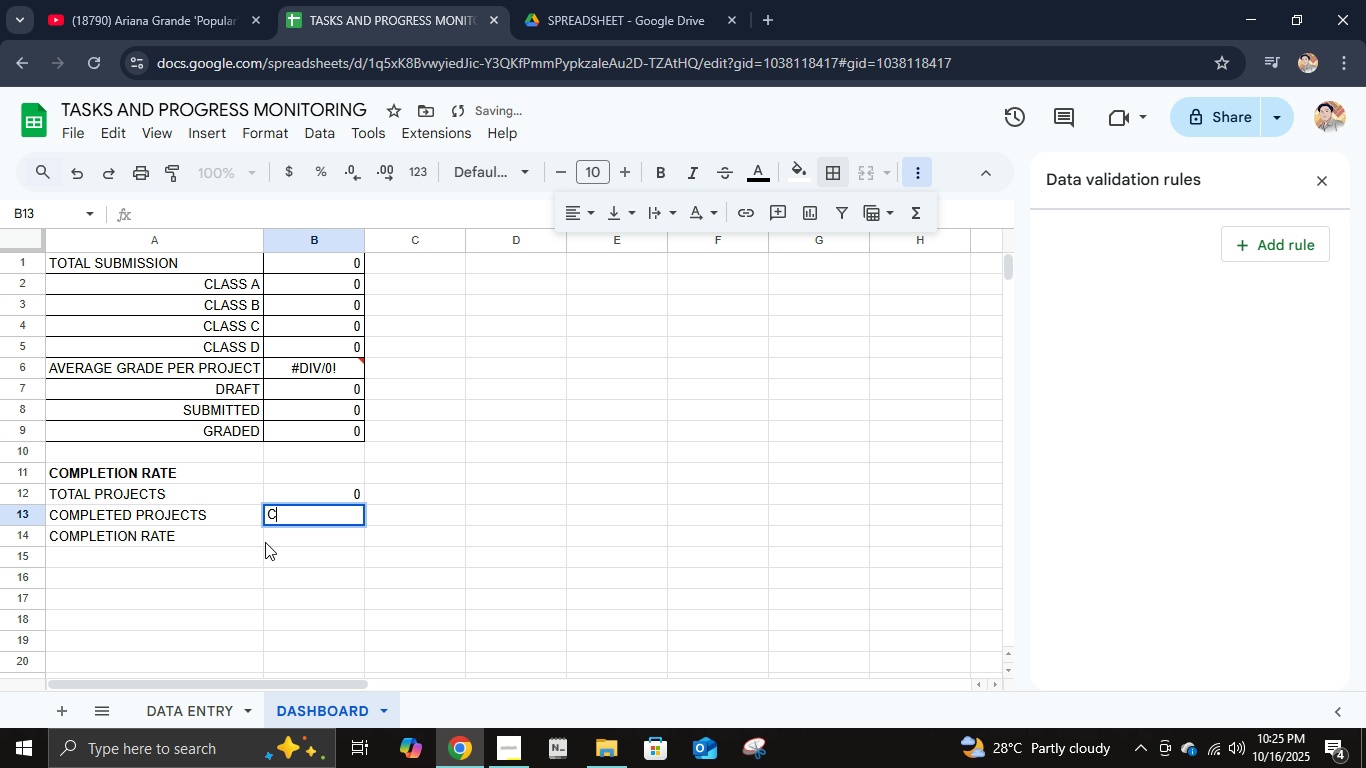 
type(CO)
key(Backspace)
key(Backspace)
type(=COUNTIF(DTA)
 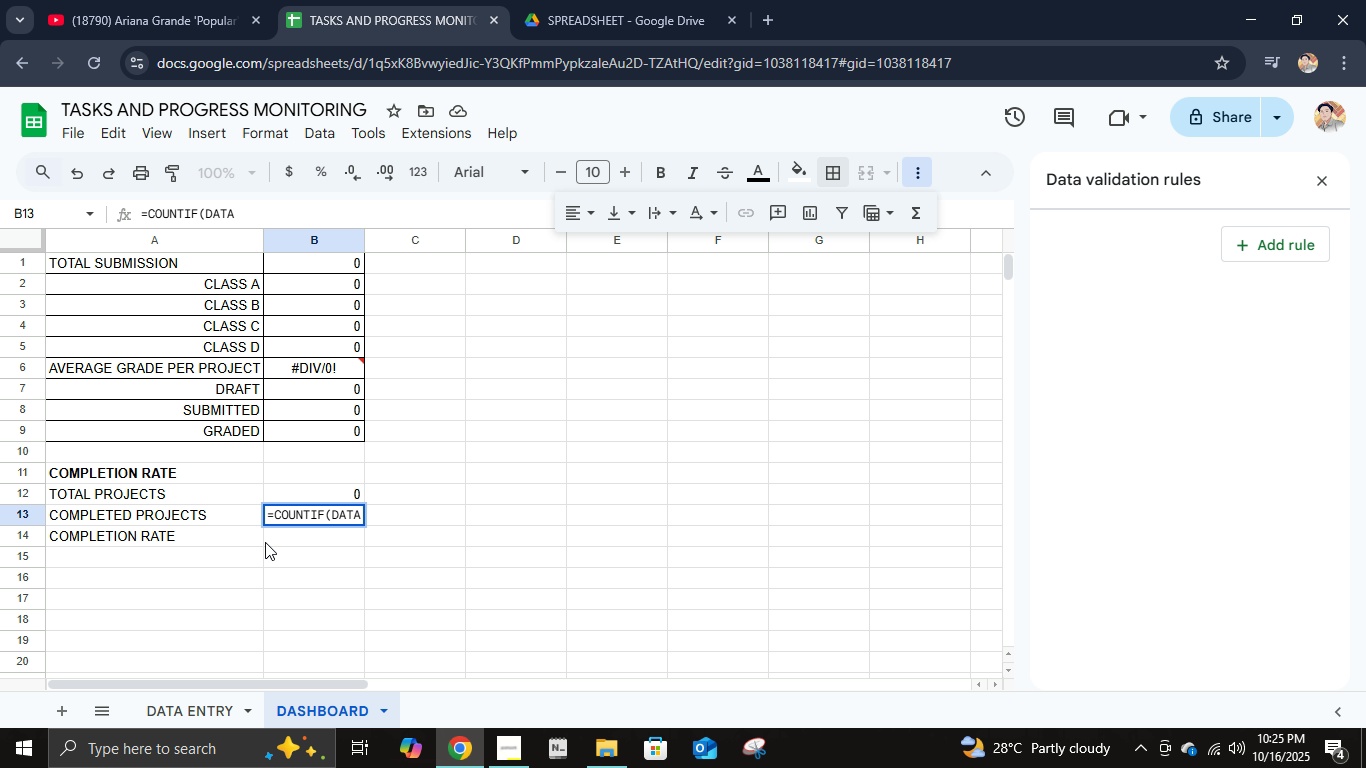 
key(Escape)
 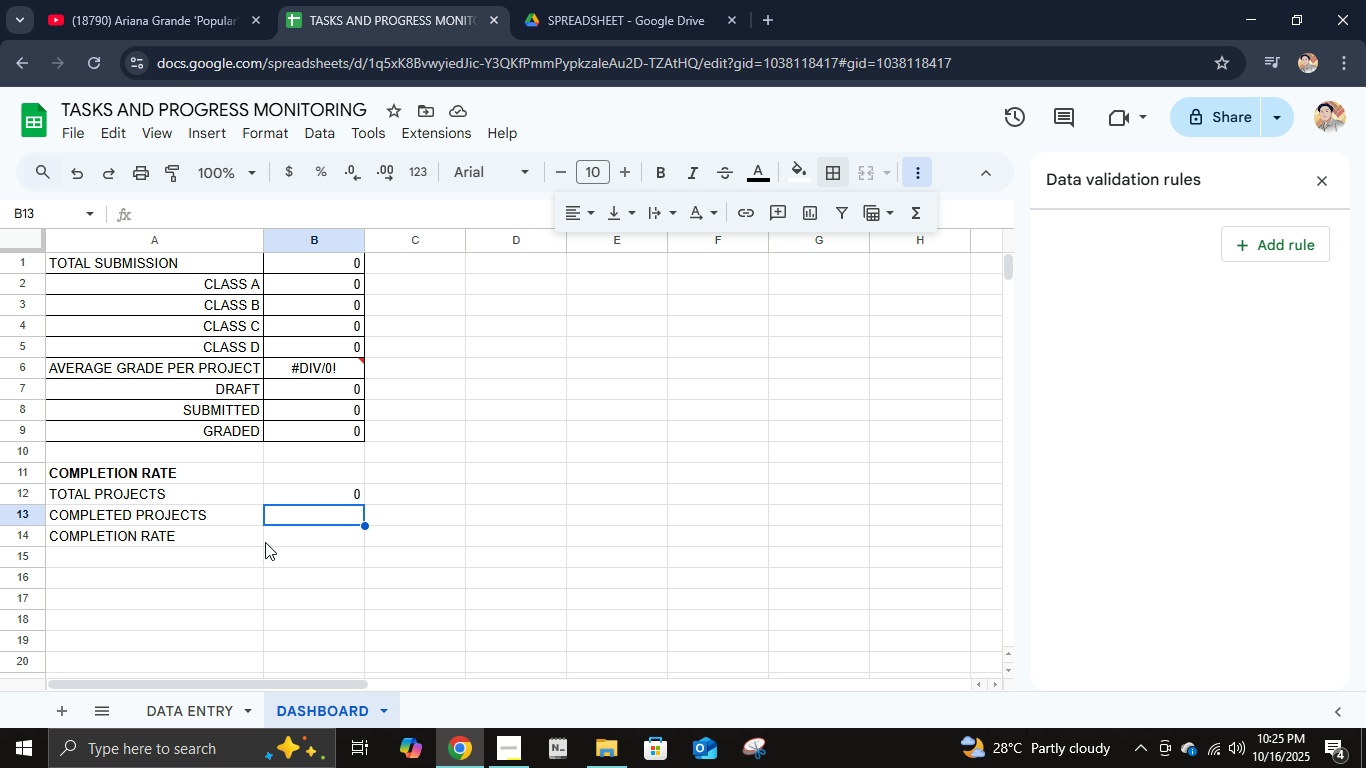 
key(Escape)
 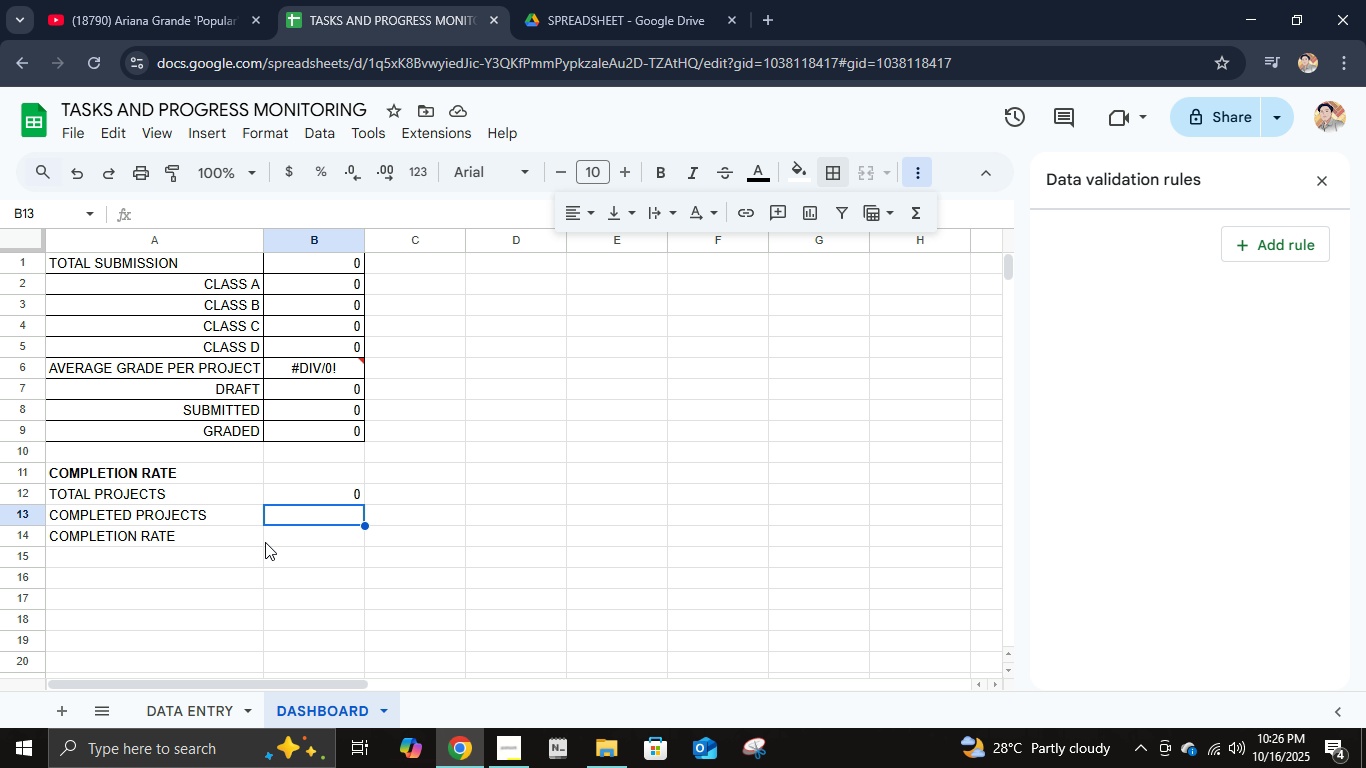 
key(Escape)
 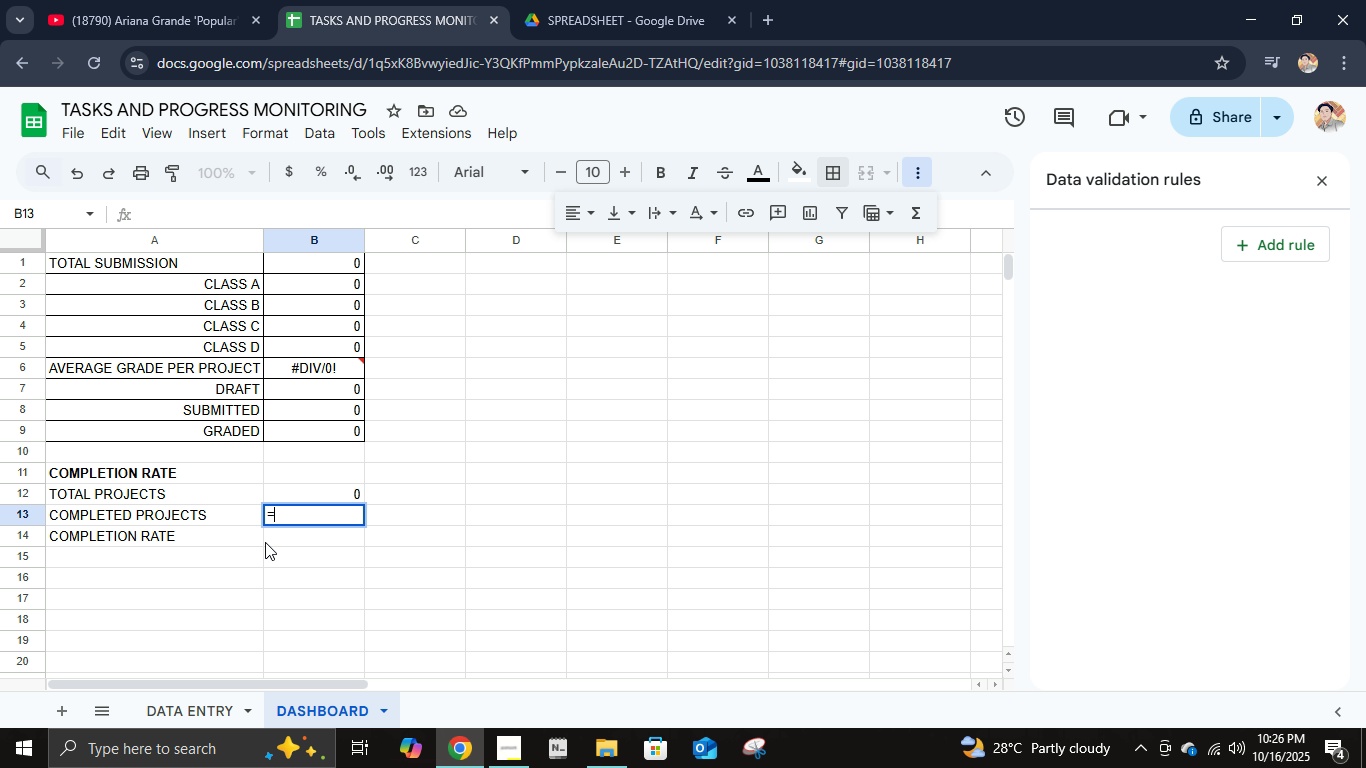 
key(Equal)
 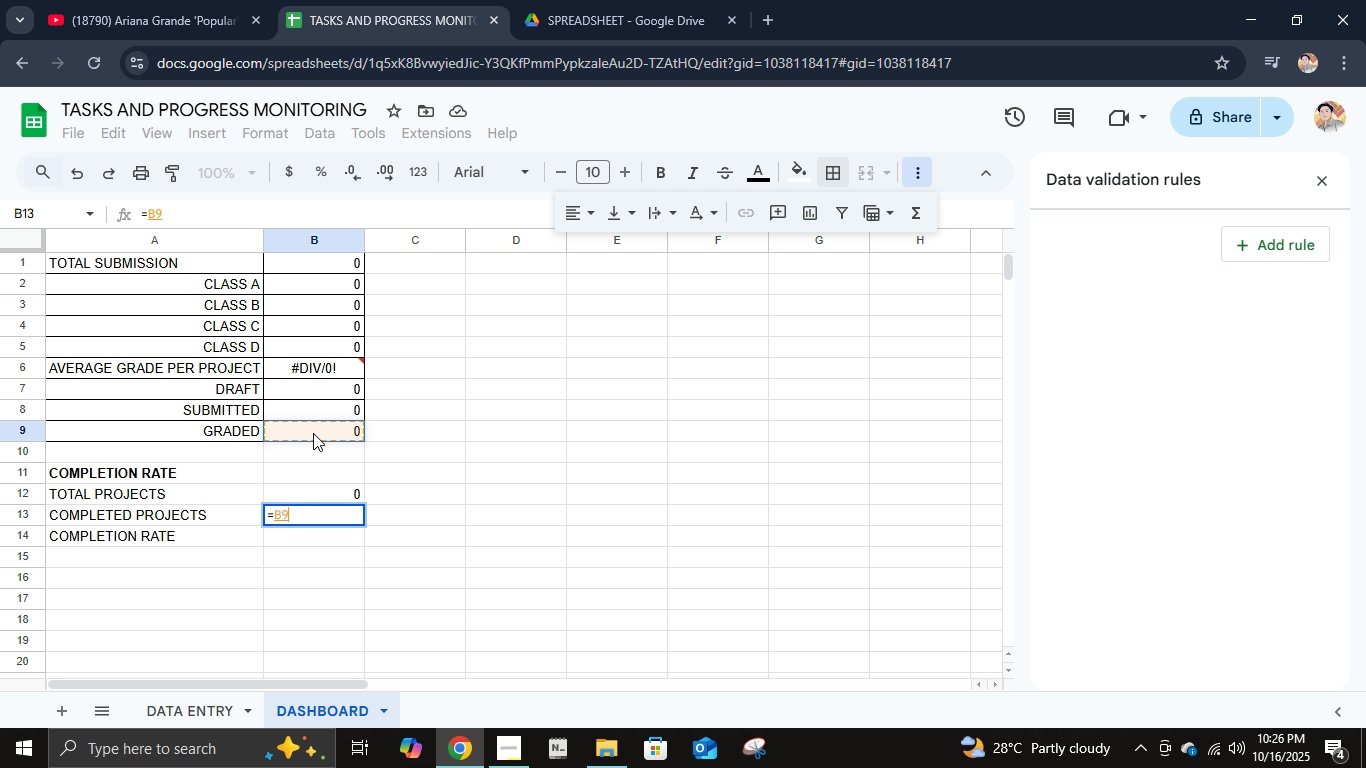 
left_click([313, 433])
 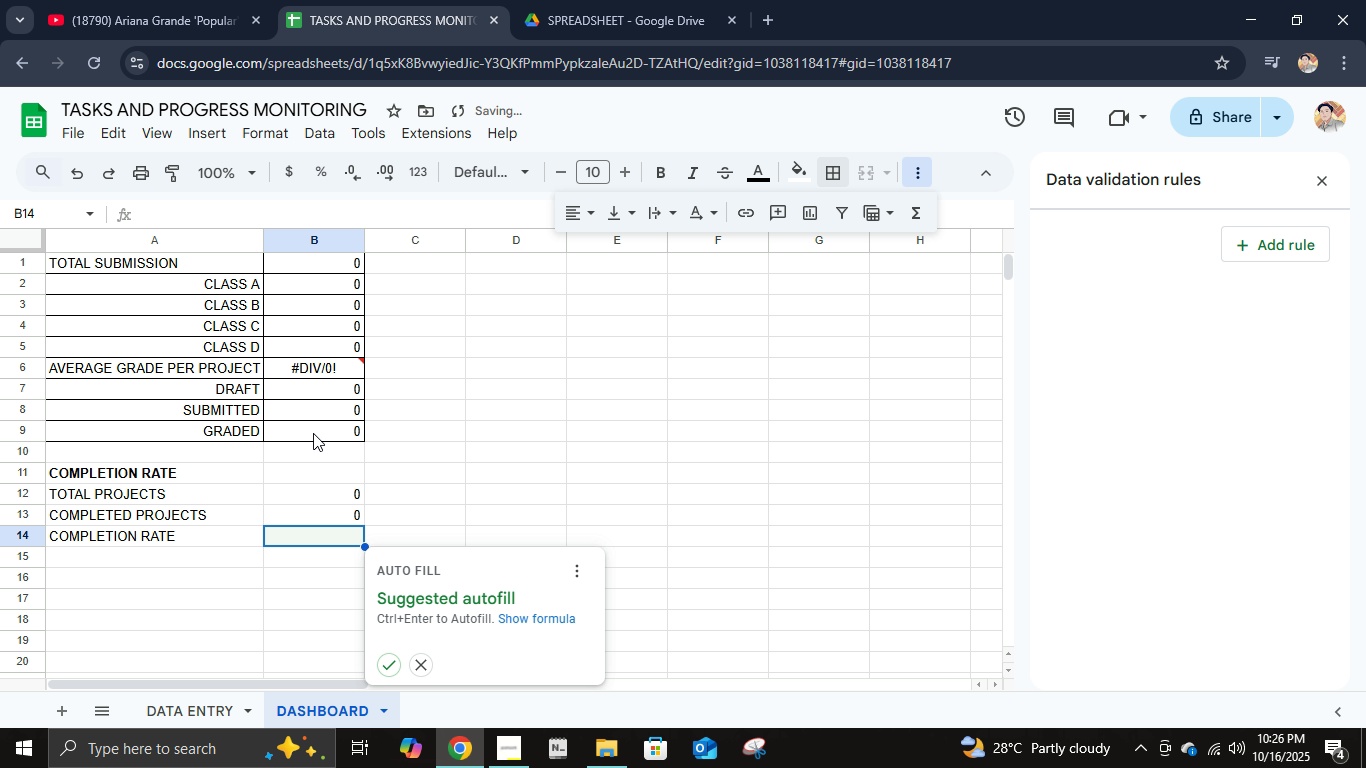 
key(Enter)
 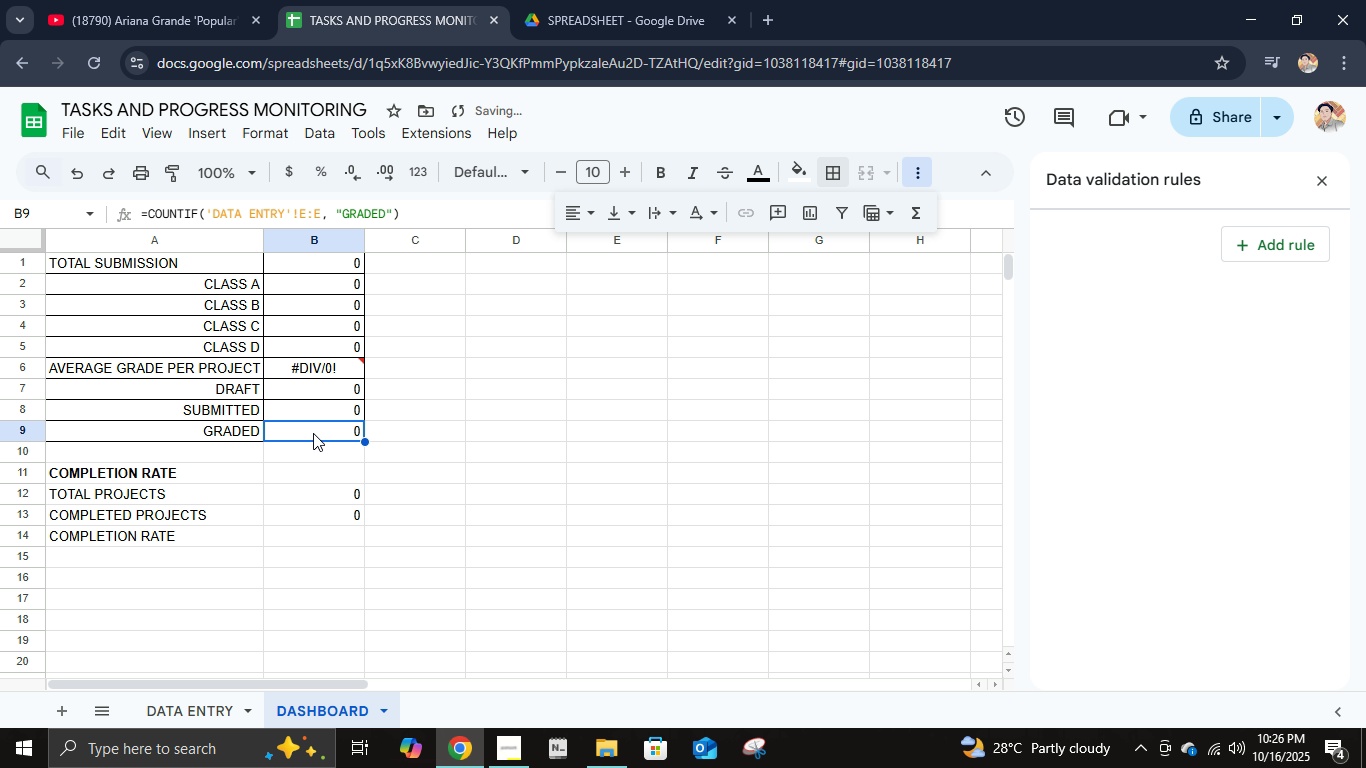 
left_click([313, 433])
 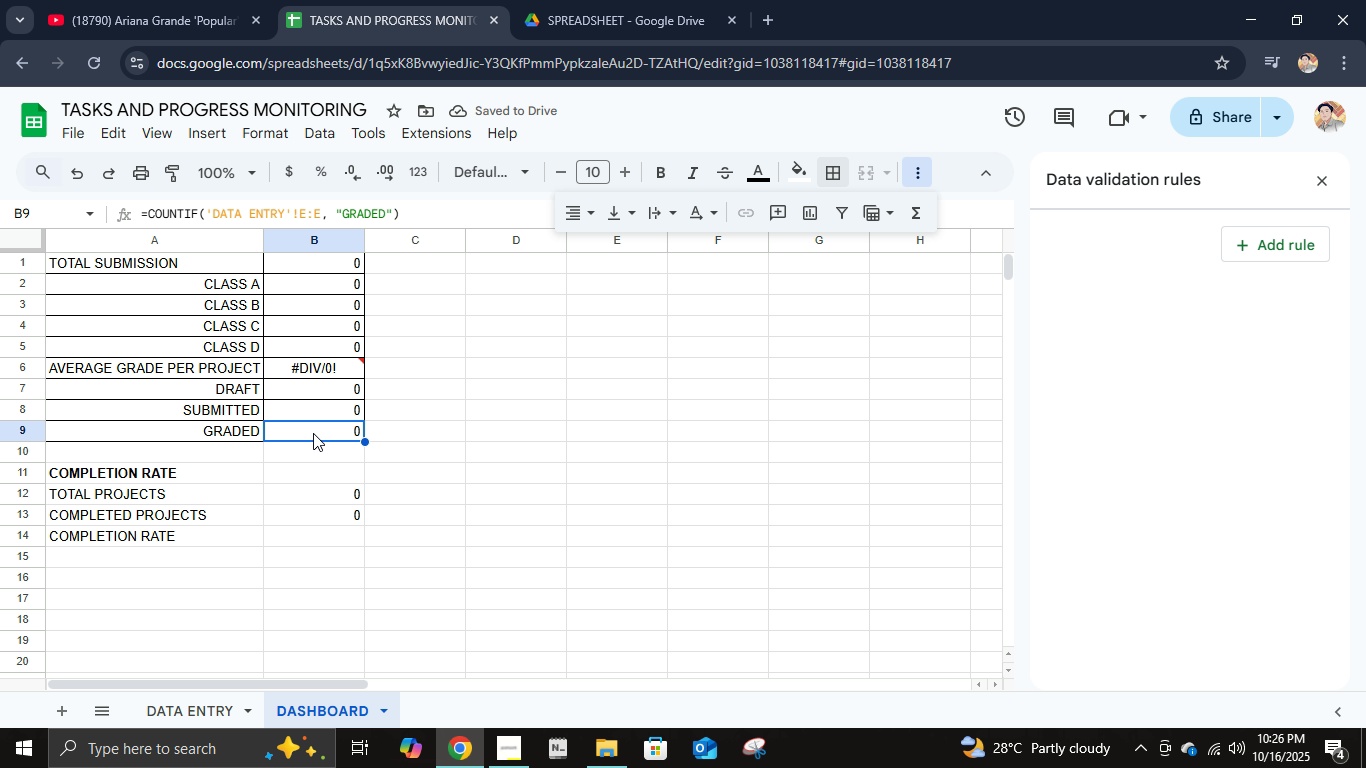 
left_click([313, 537])
 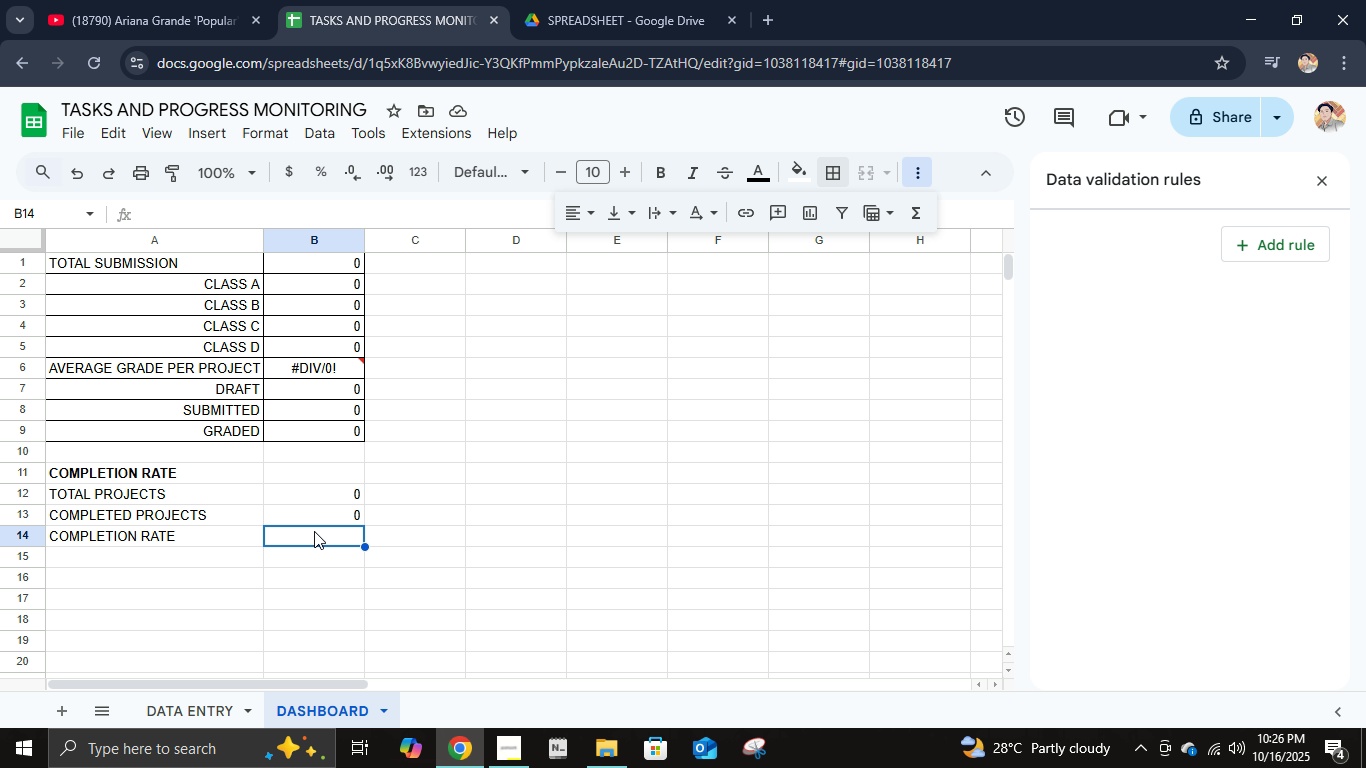 
key(Equal)
 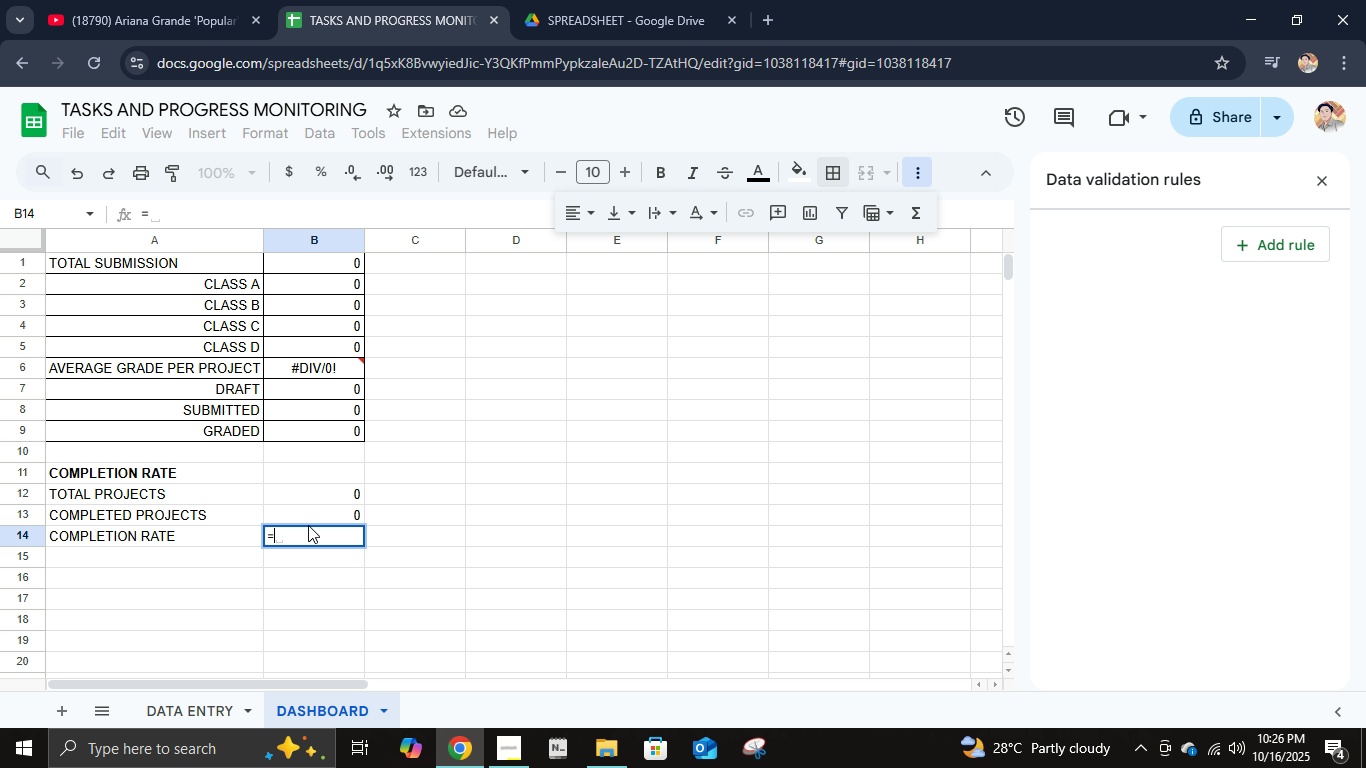 
left_click([308, 515])
 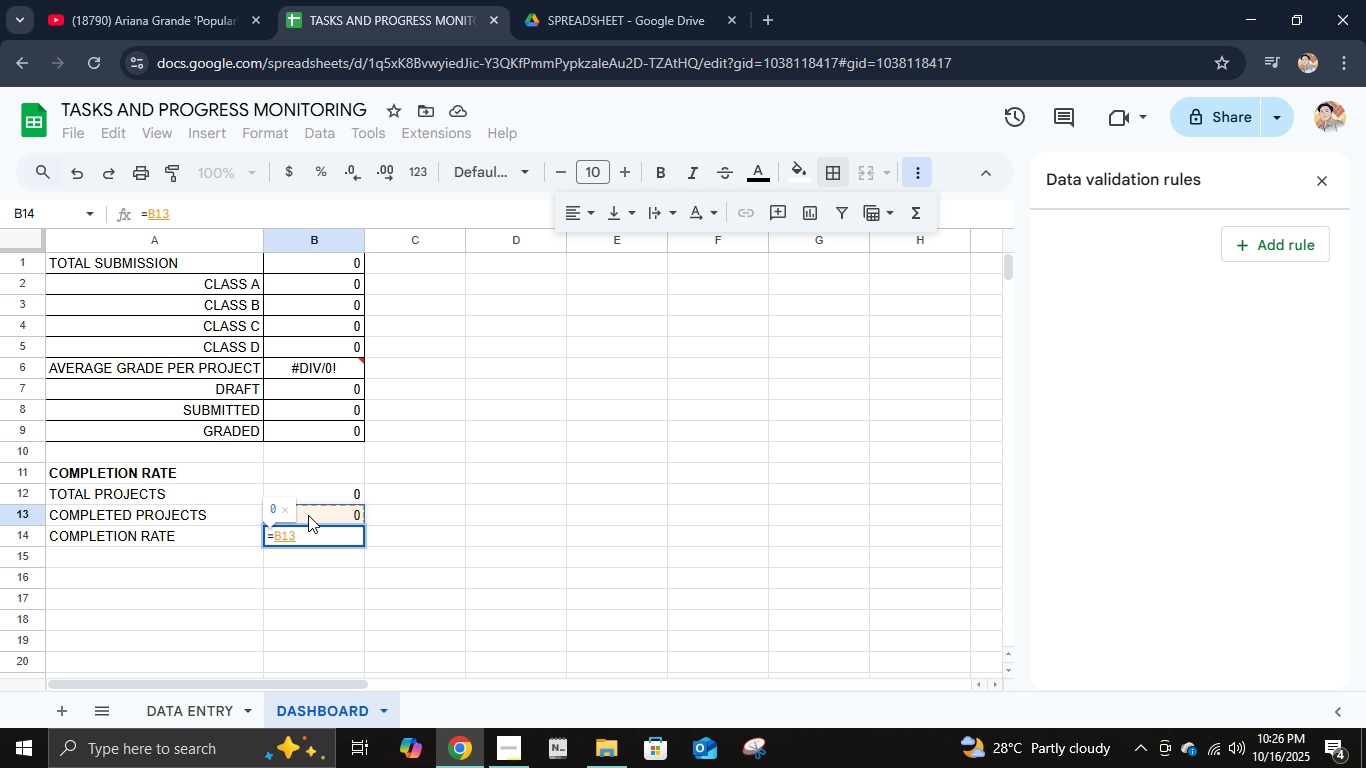 
key(NumpadDivide)
 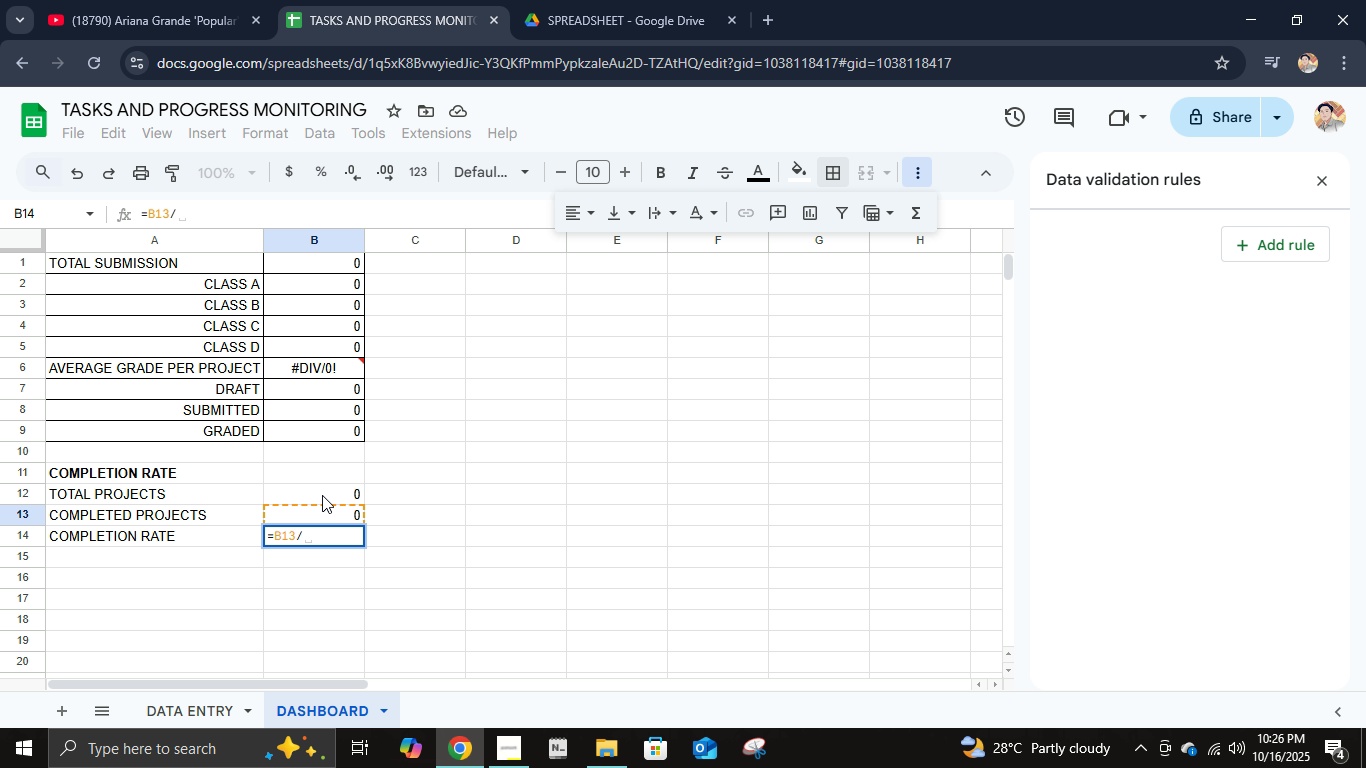 
left_click([322, 495])
 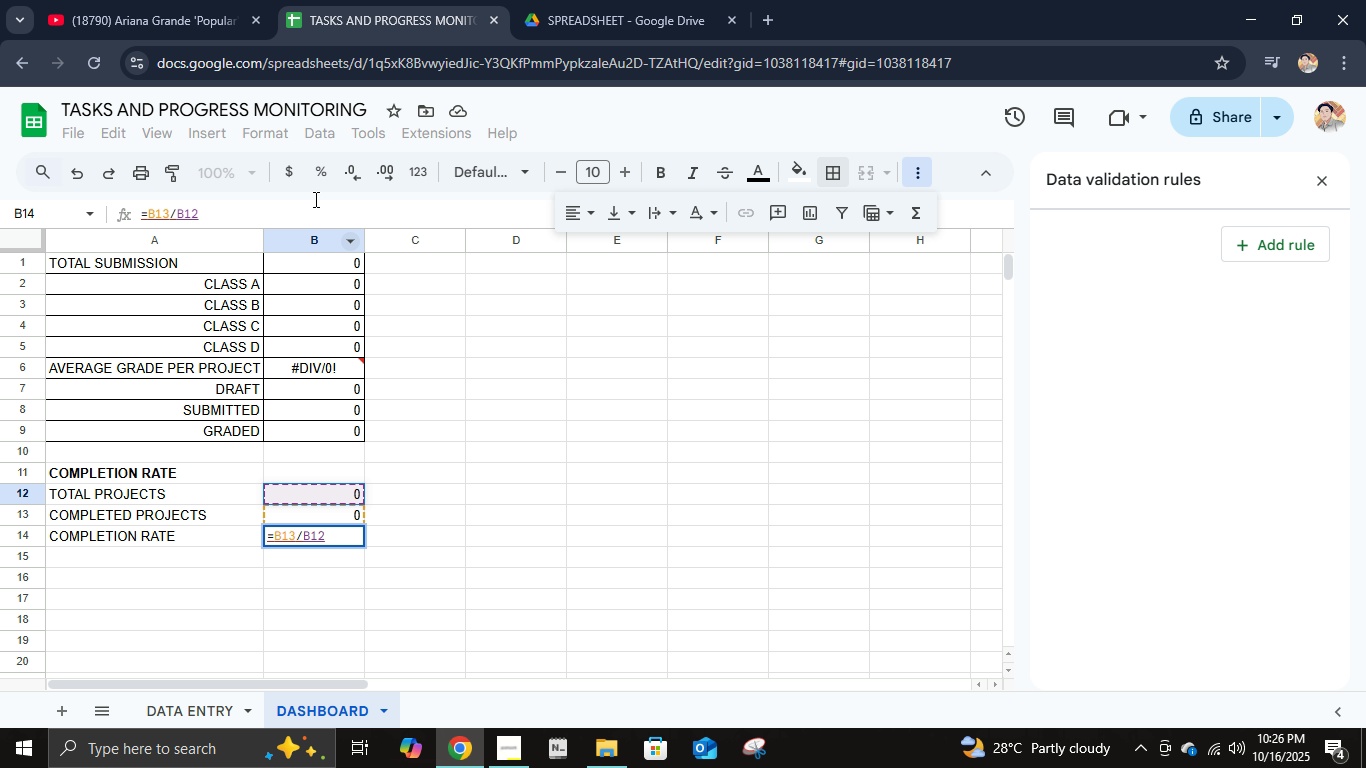 
left_click([321, 174])
 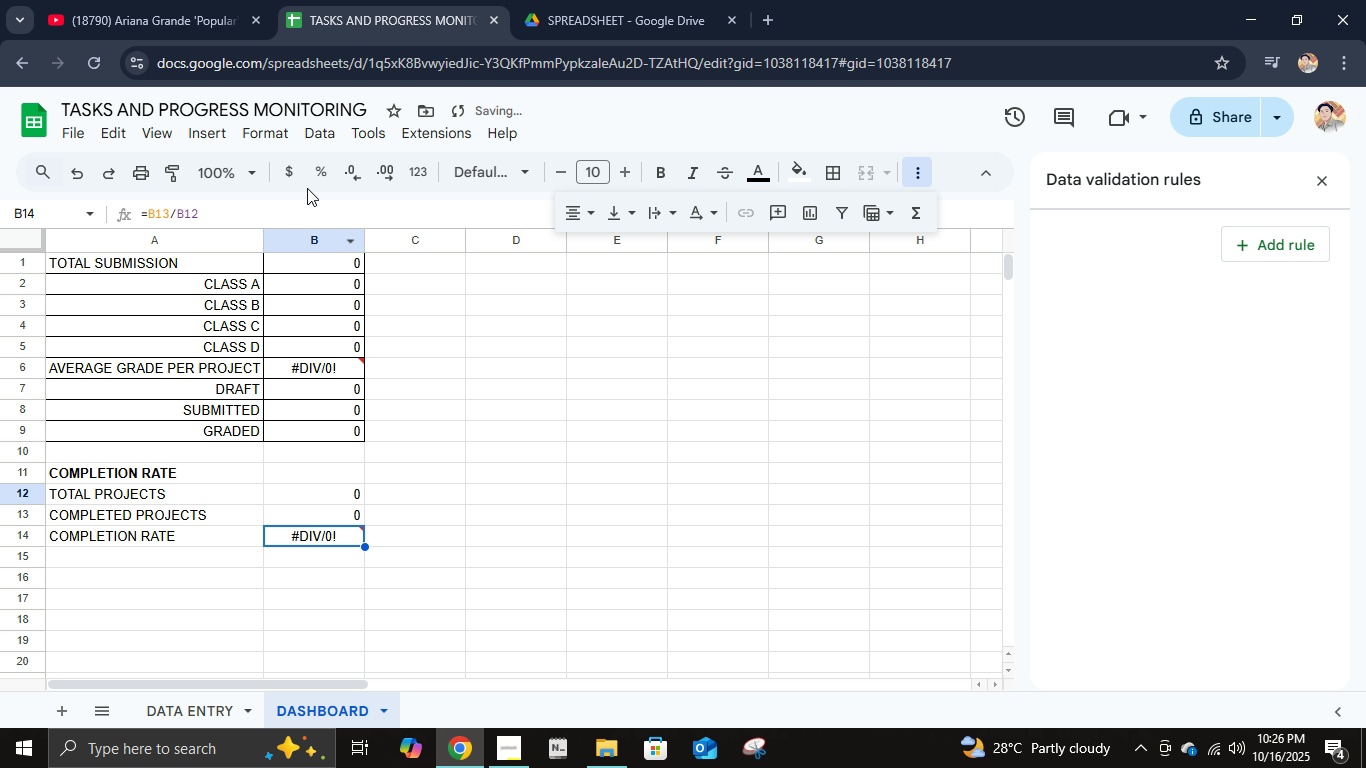 
left_click([326, 169])
 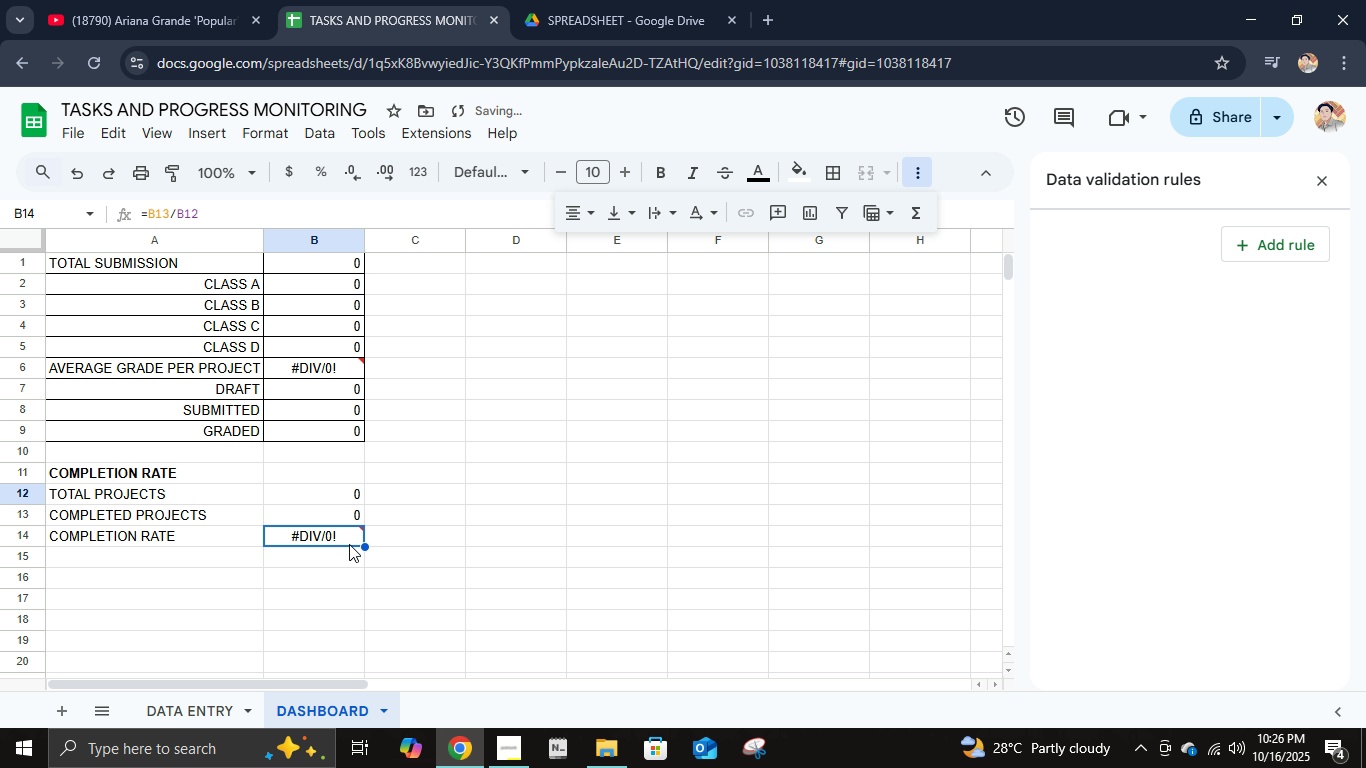 
left_click([353, 533])
 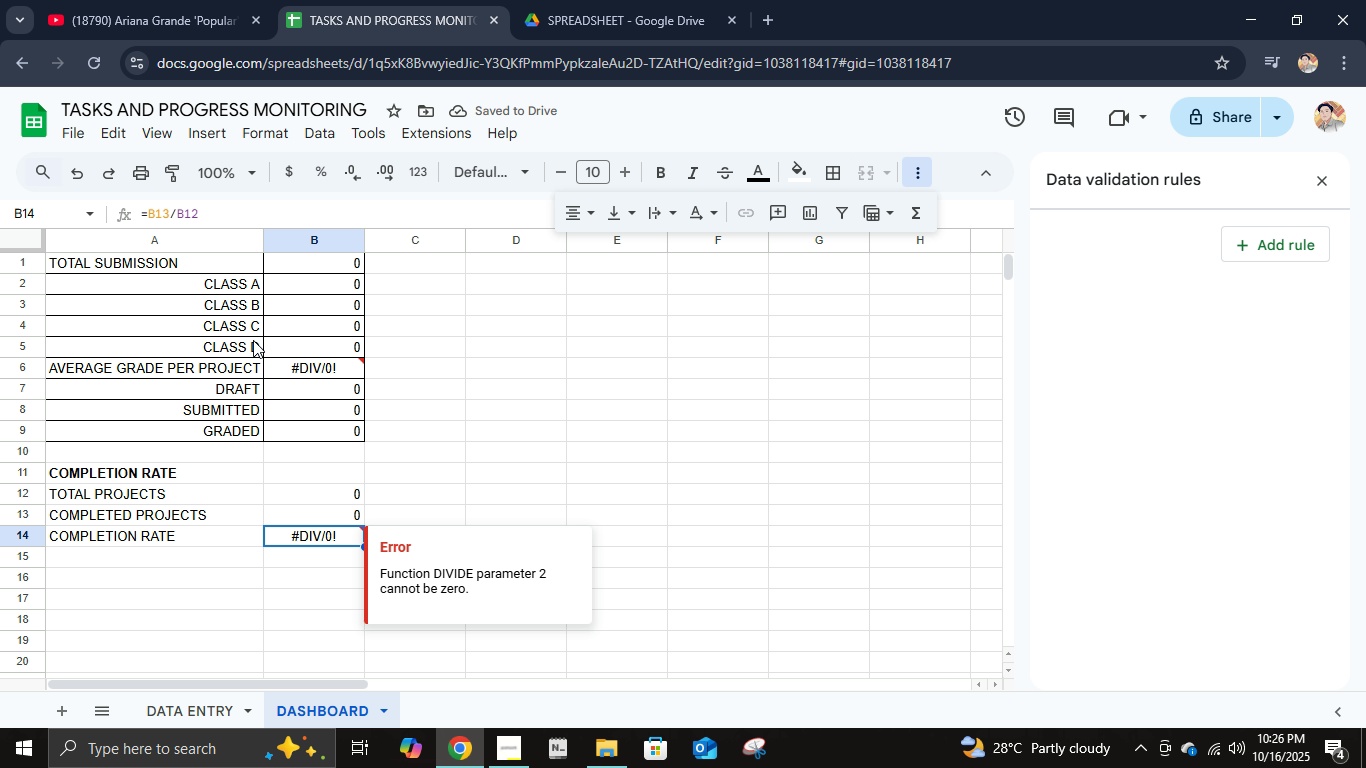 
left_click([235, 219])
 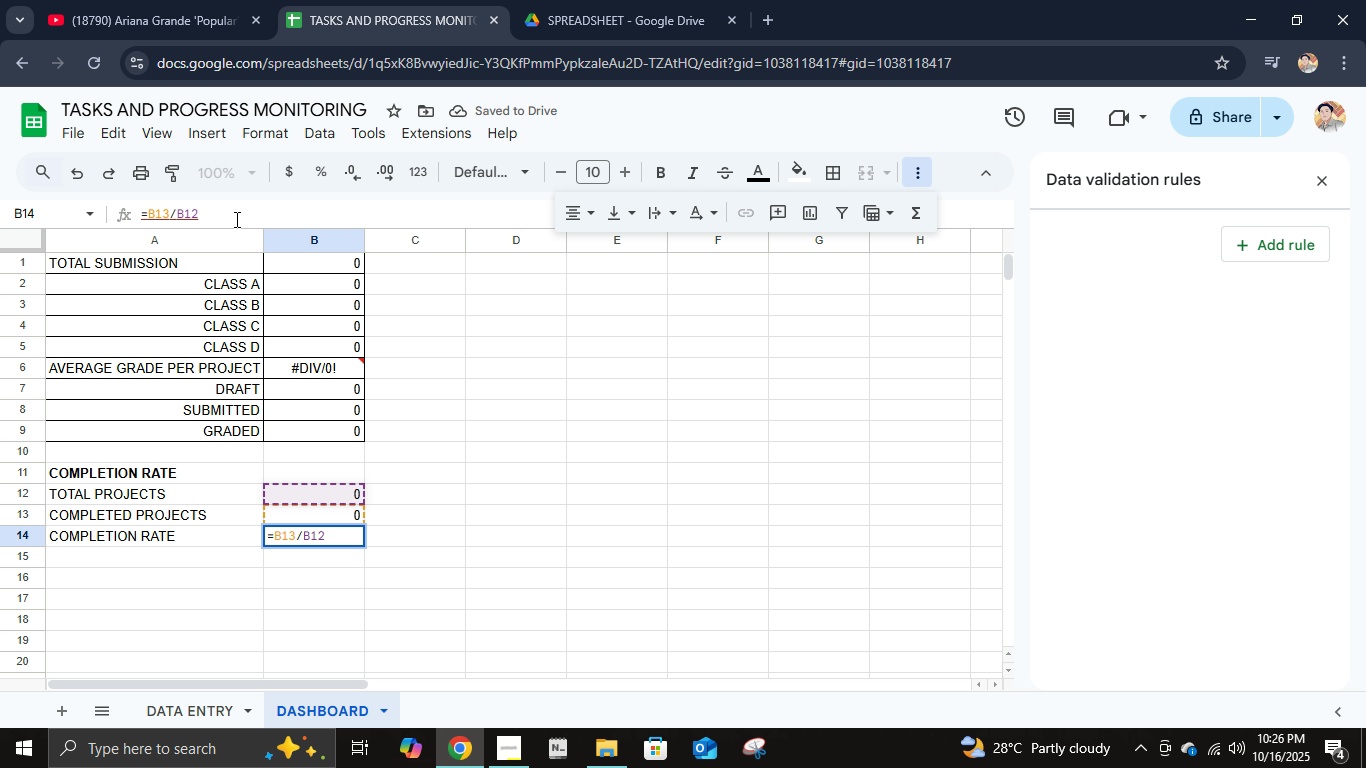 
key(Enter)
 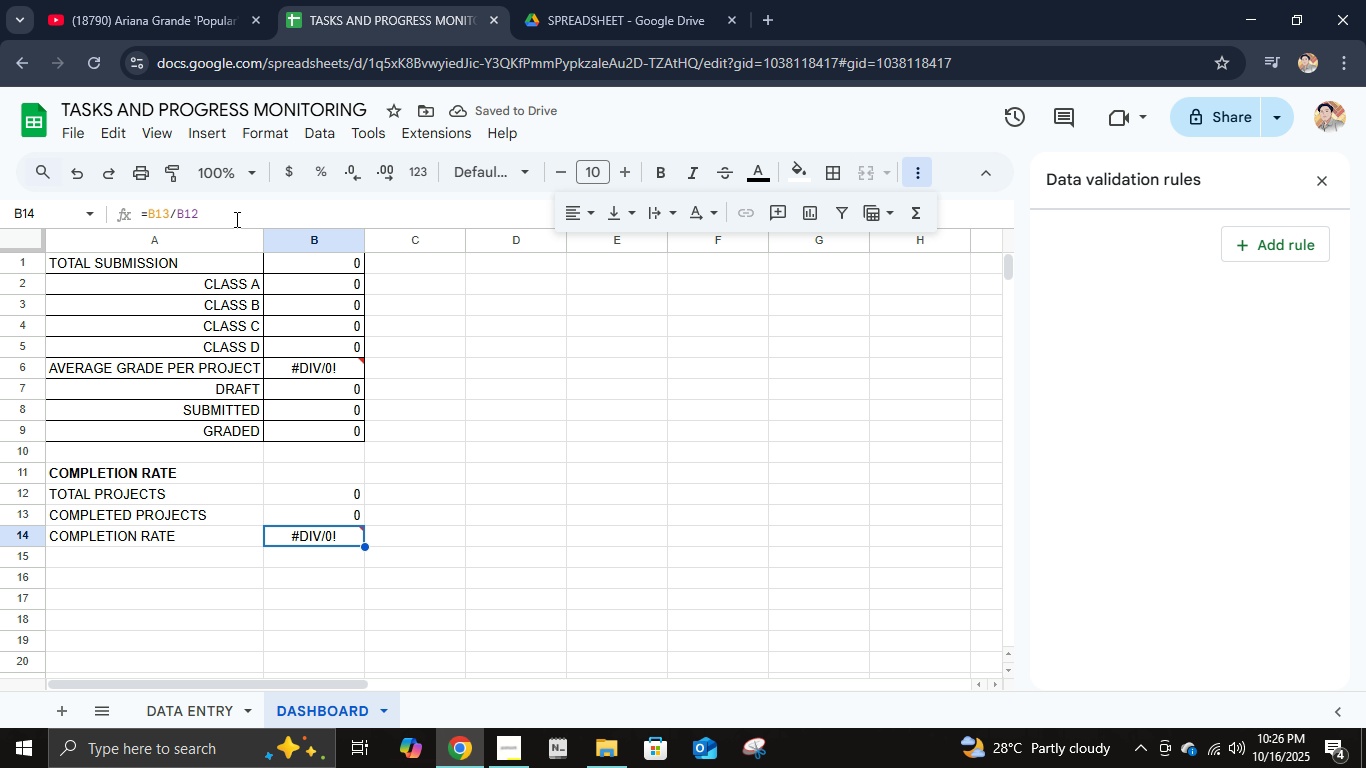 
key(ArrowUp)
 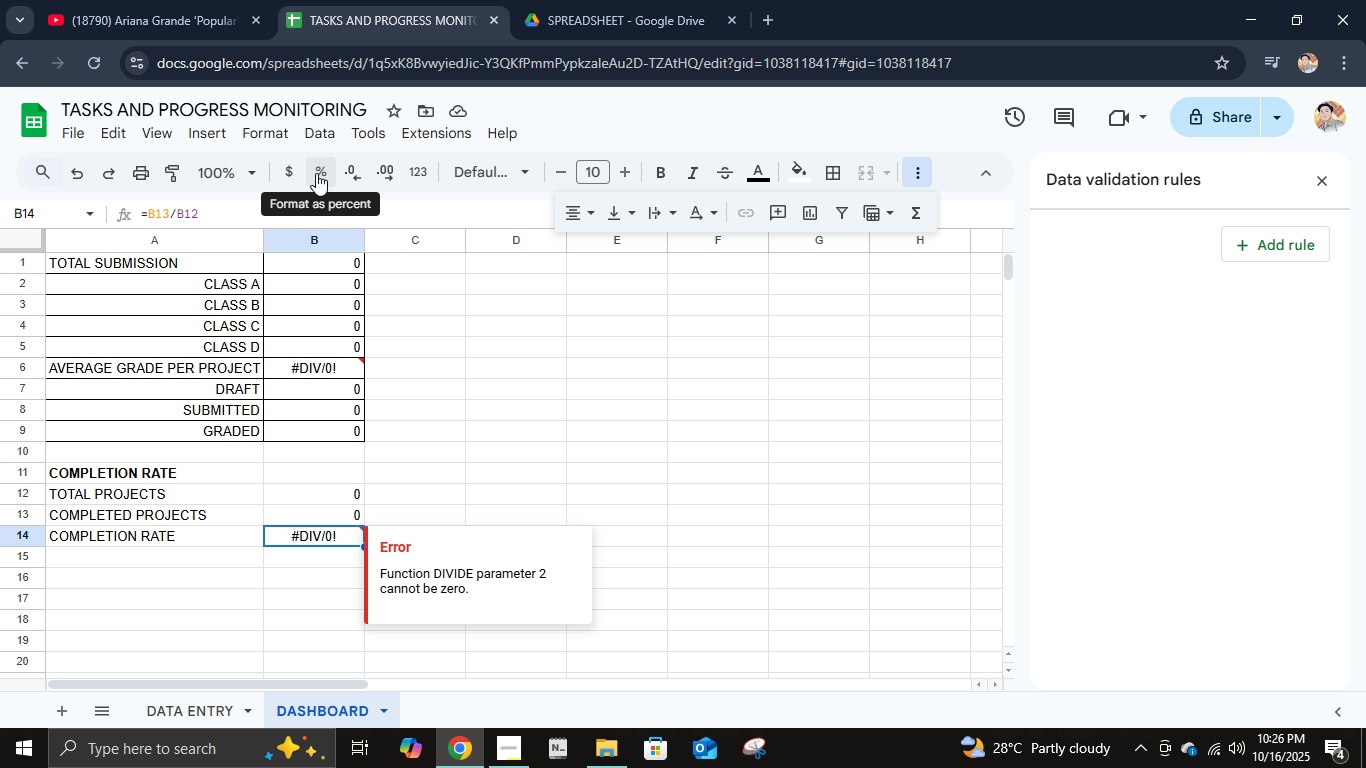 
left_click([316, 173])
 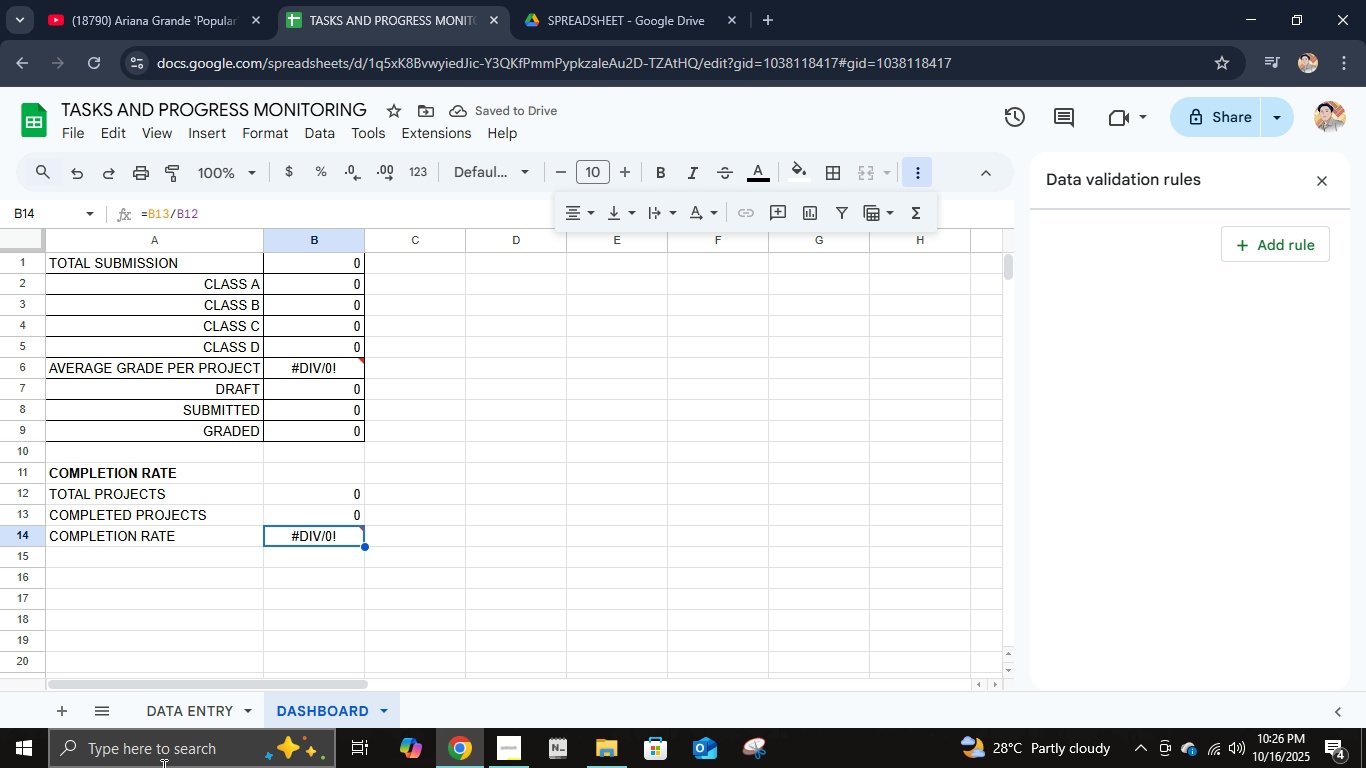 
wait(5.14)
 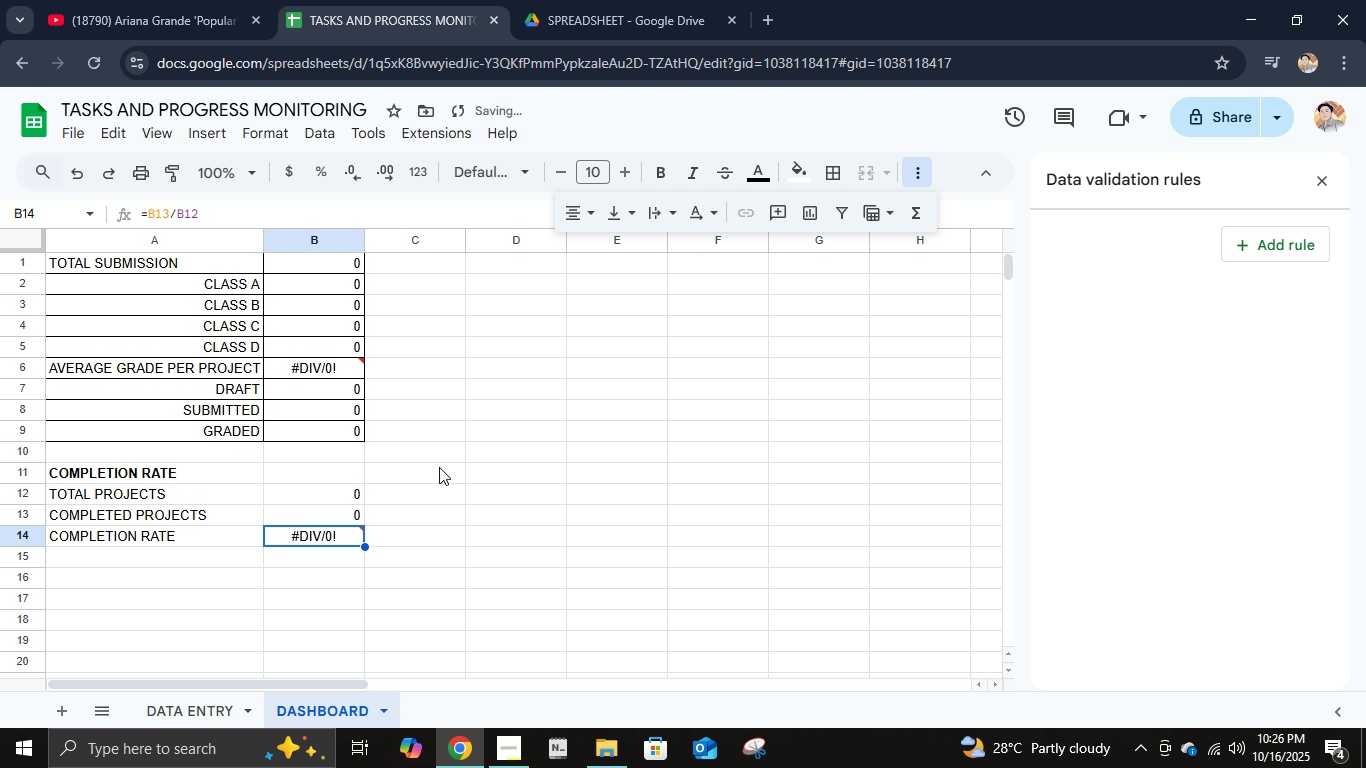 
left_click([136, 468])
 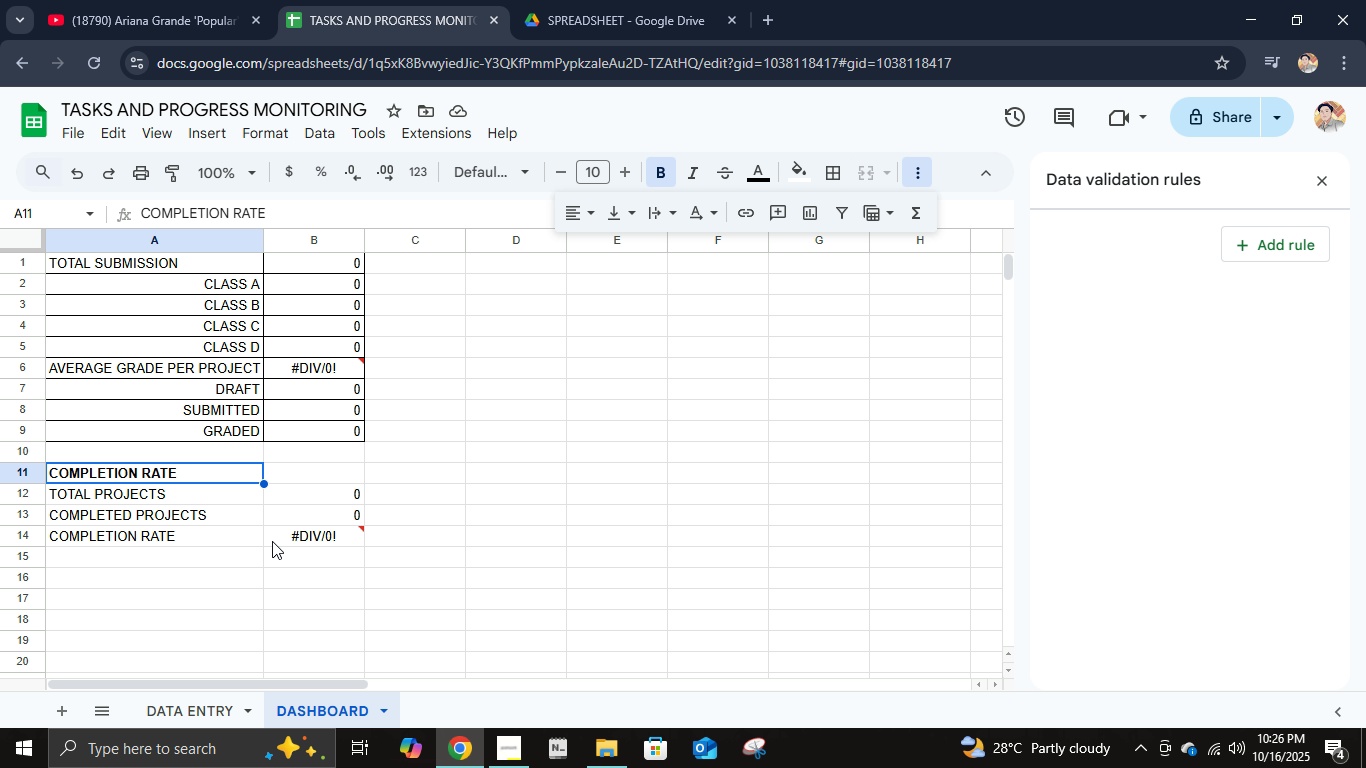 
hold_key(key=ShiftLeft, duration=0.43)
 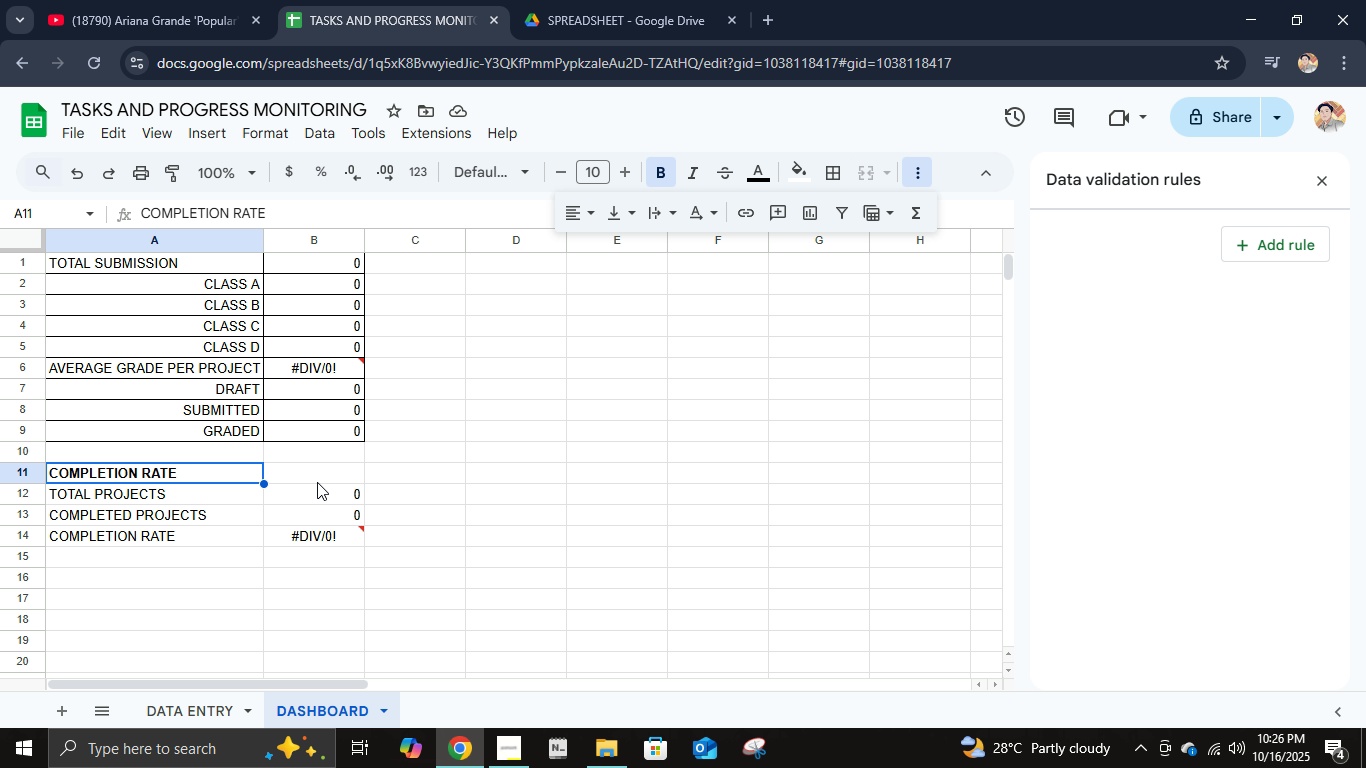 
hold_key(key=ShiftLeft, duration=0.38)
left_click([327, 474])
 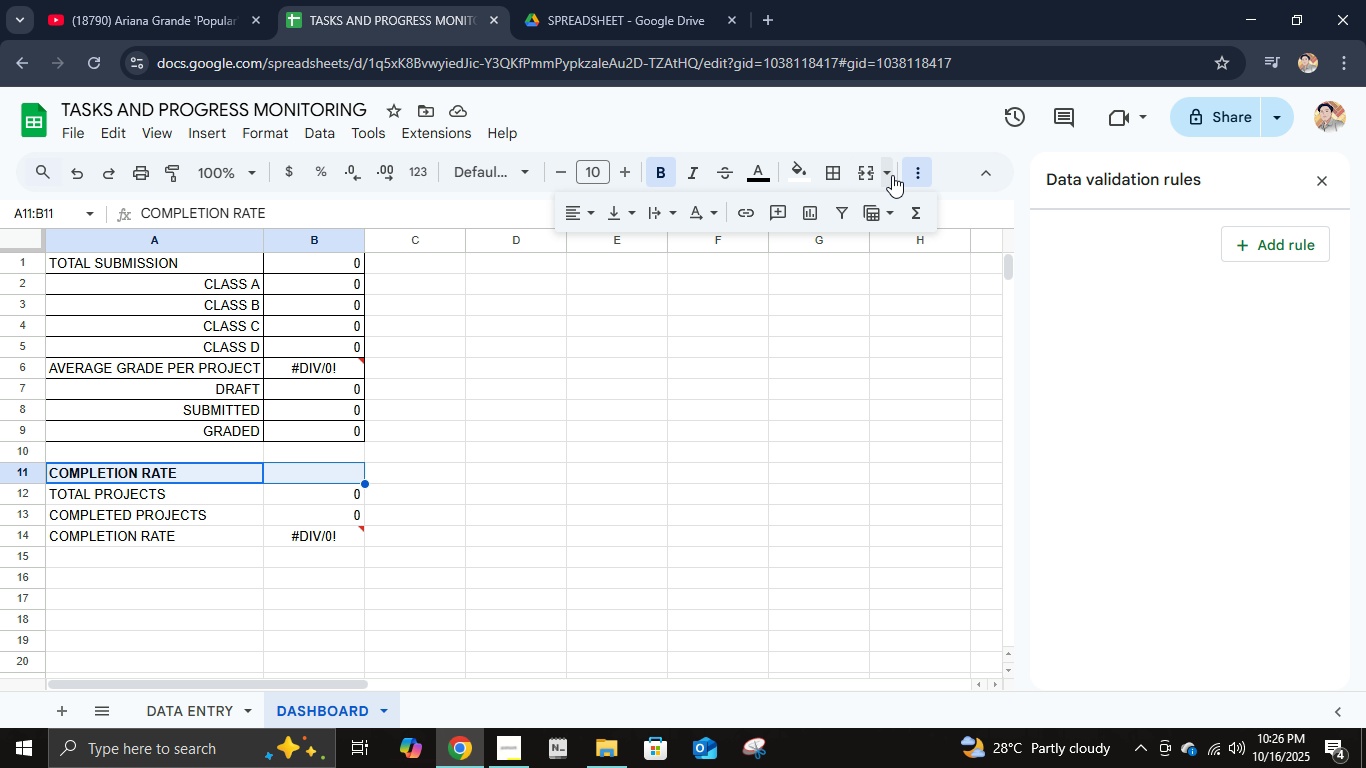 
left_click([866, 179])
 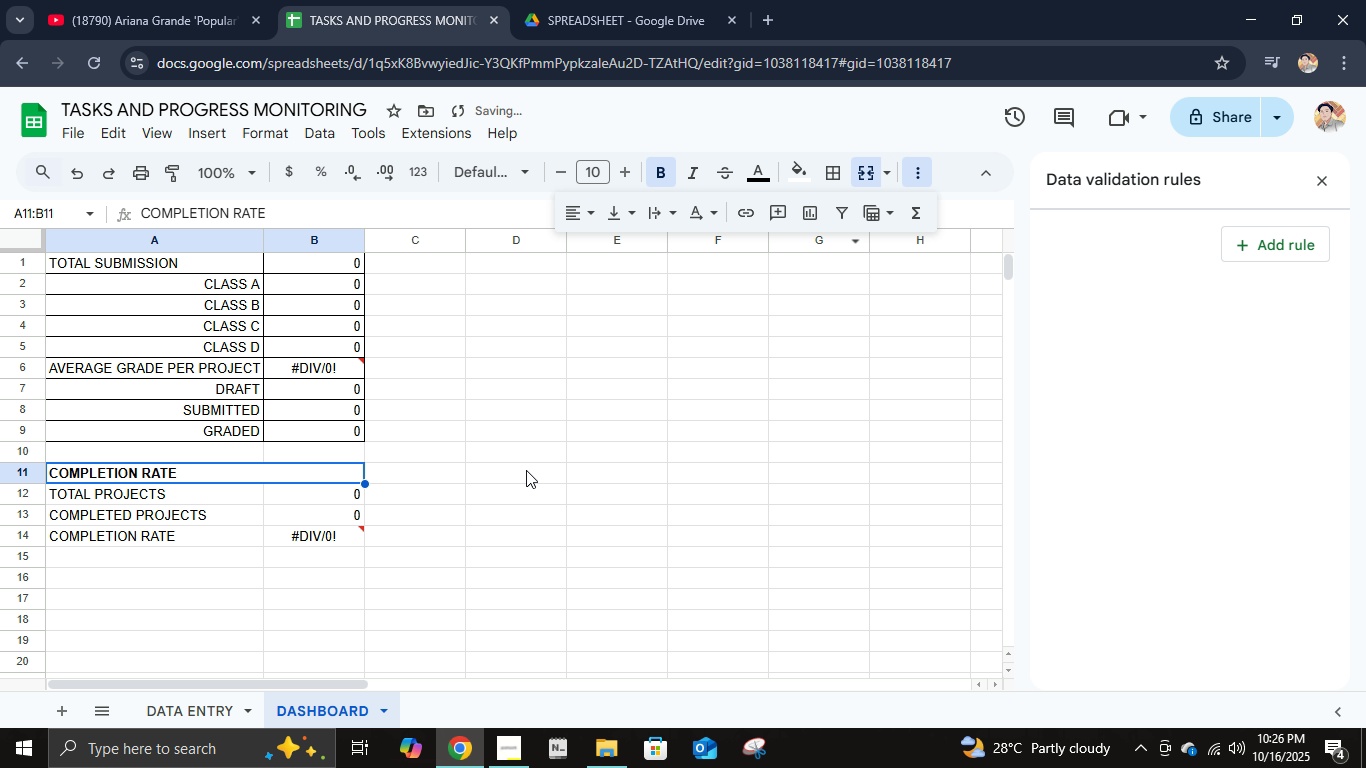 
hold_key(key=ShiftLeft, duration=0.99)
left_click([339, 536])
 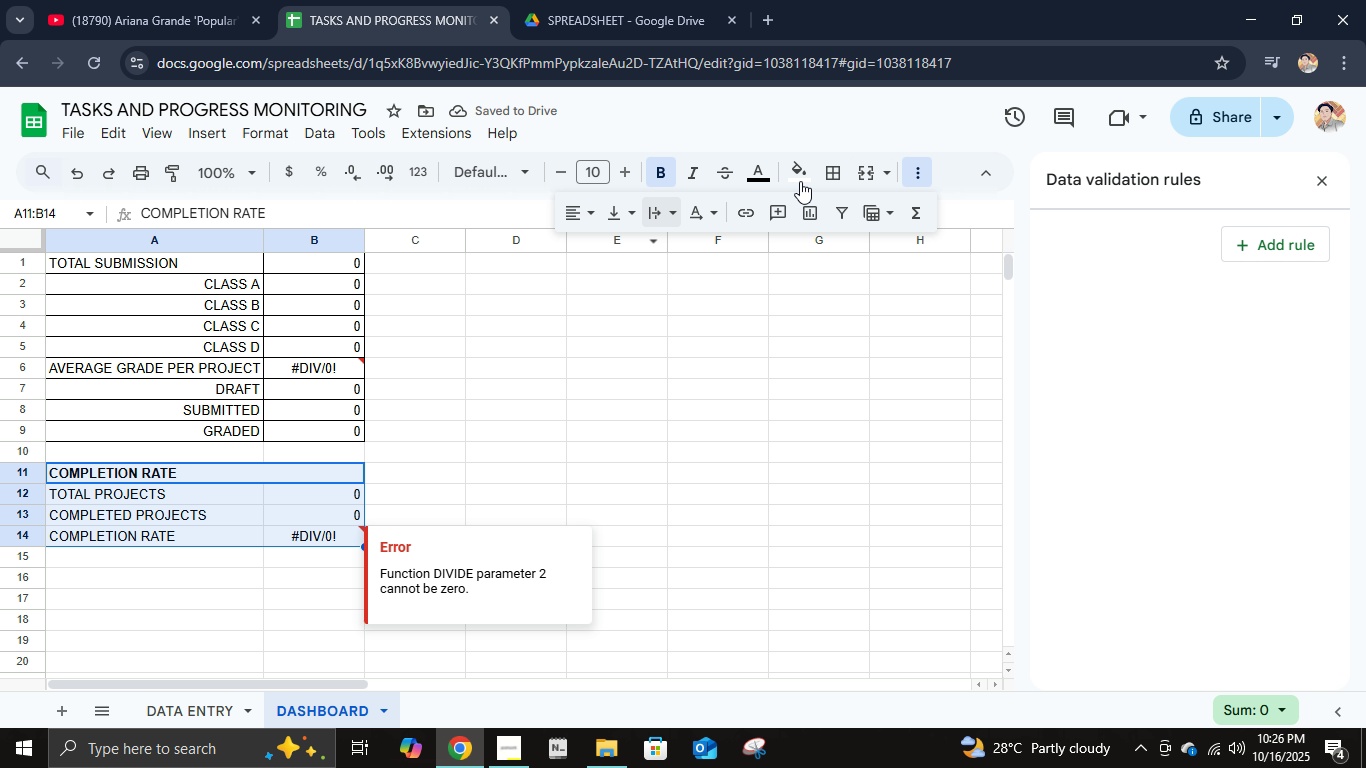 
left_click([832, 171])
 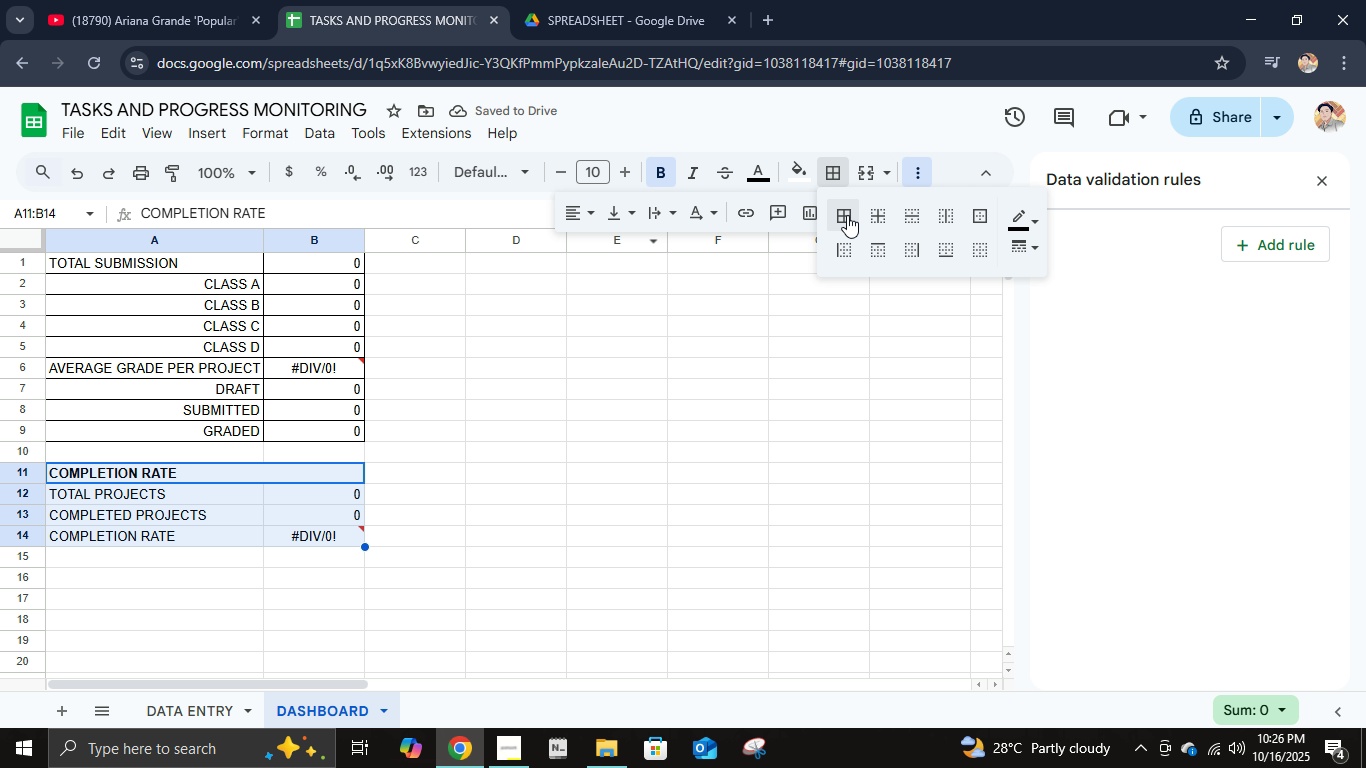 
left_click([847, 215])
 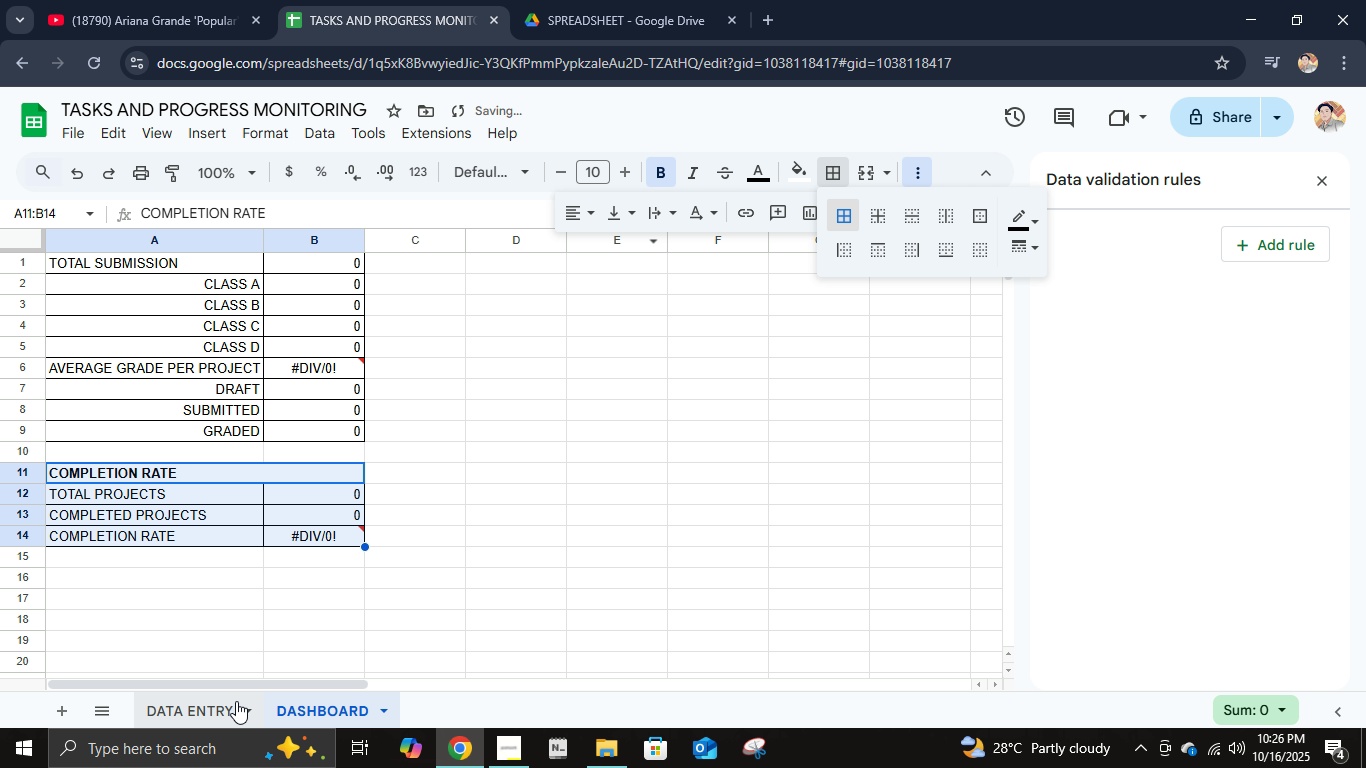 
left_click([220, 705])
 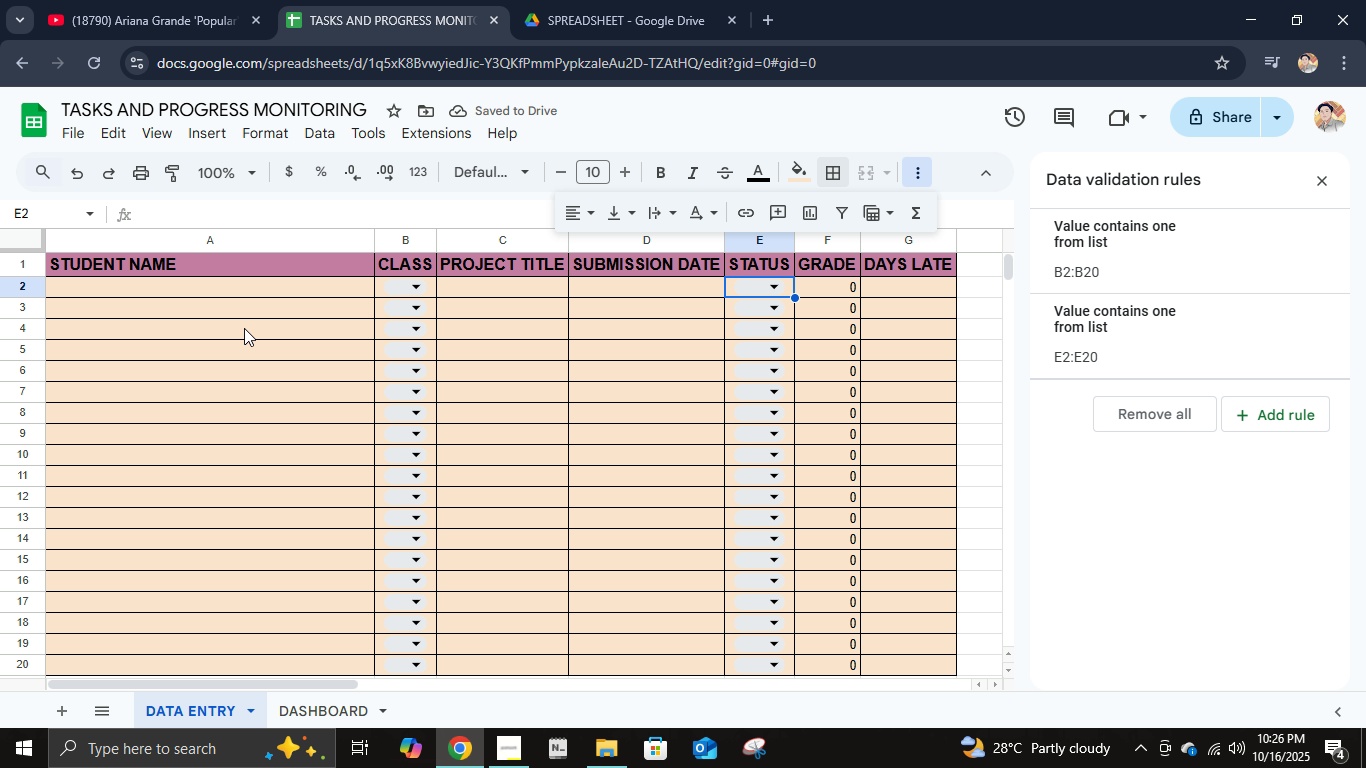 
left_click([233, 282])
 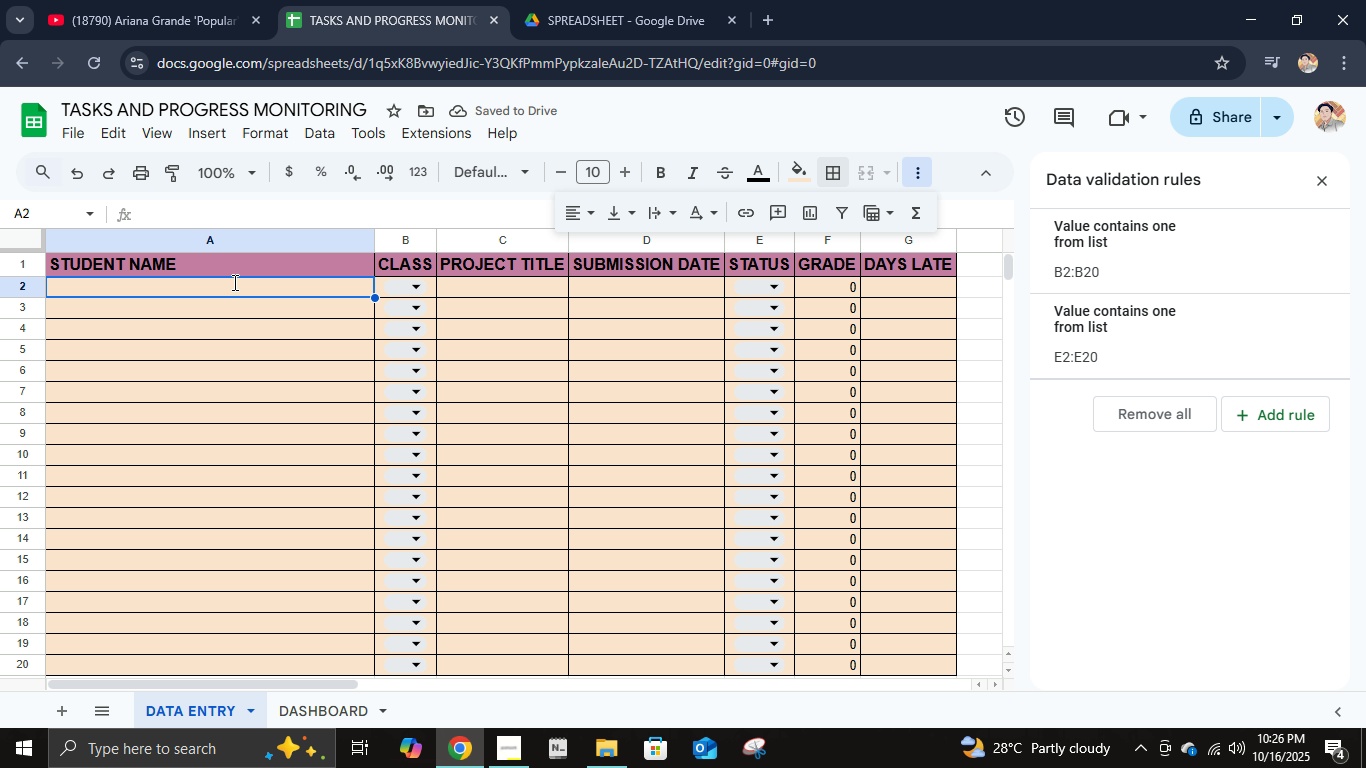 
type(ASDF)
key(Backspace)
key(Backspace)
key(Backspace)
 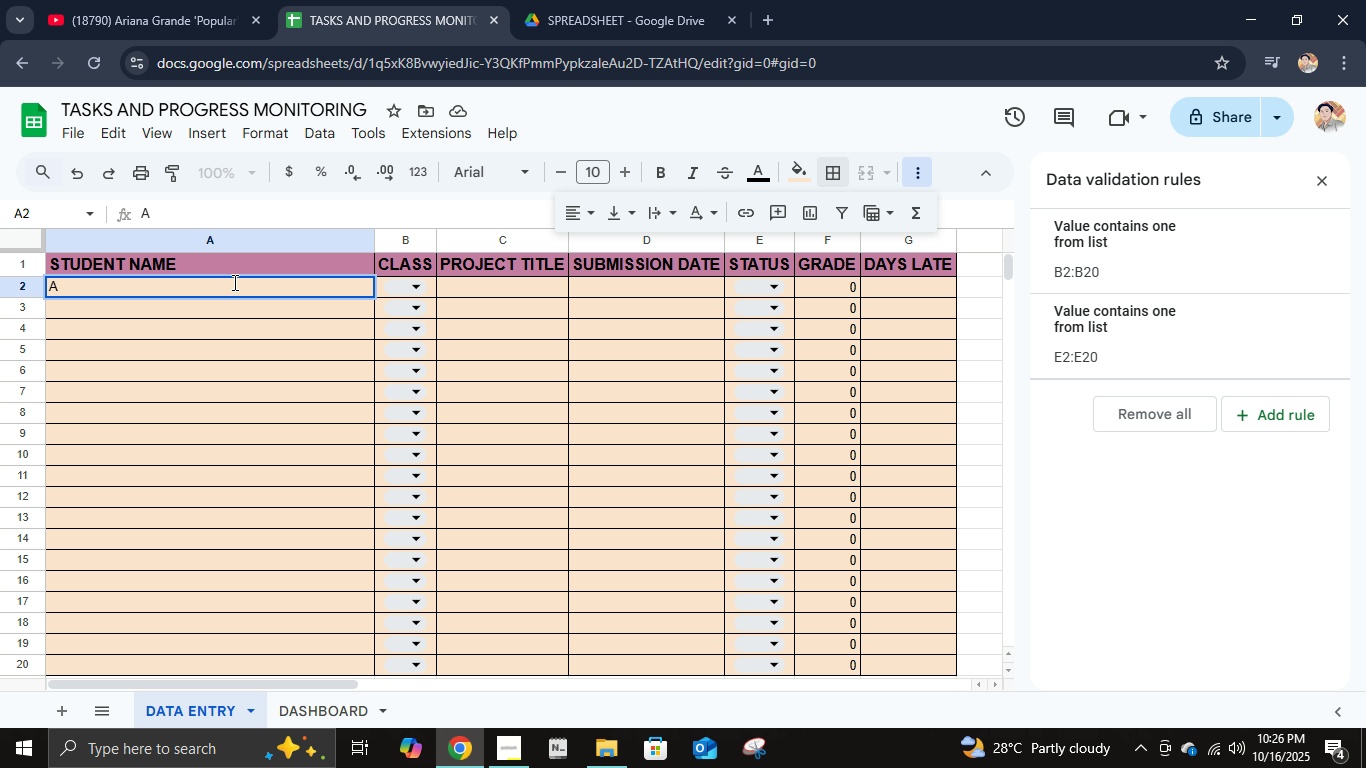 
key(Enter)
 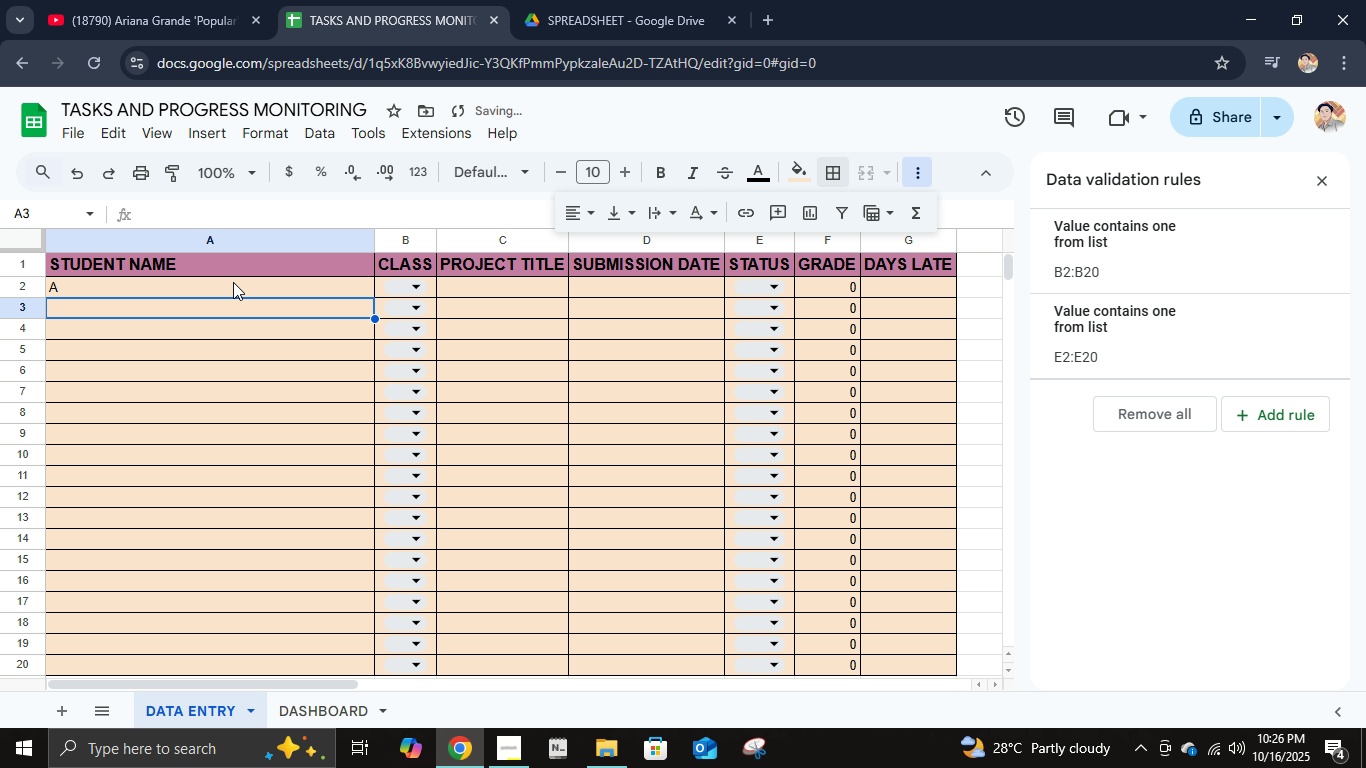 
key(B)
 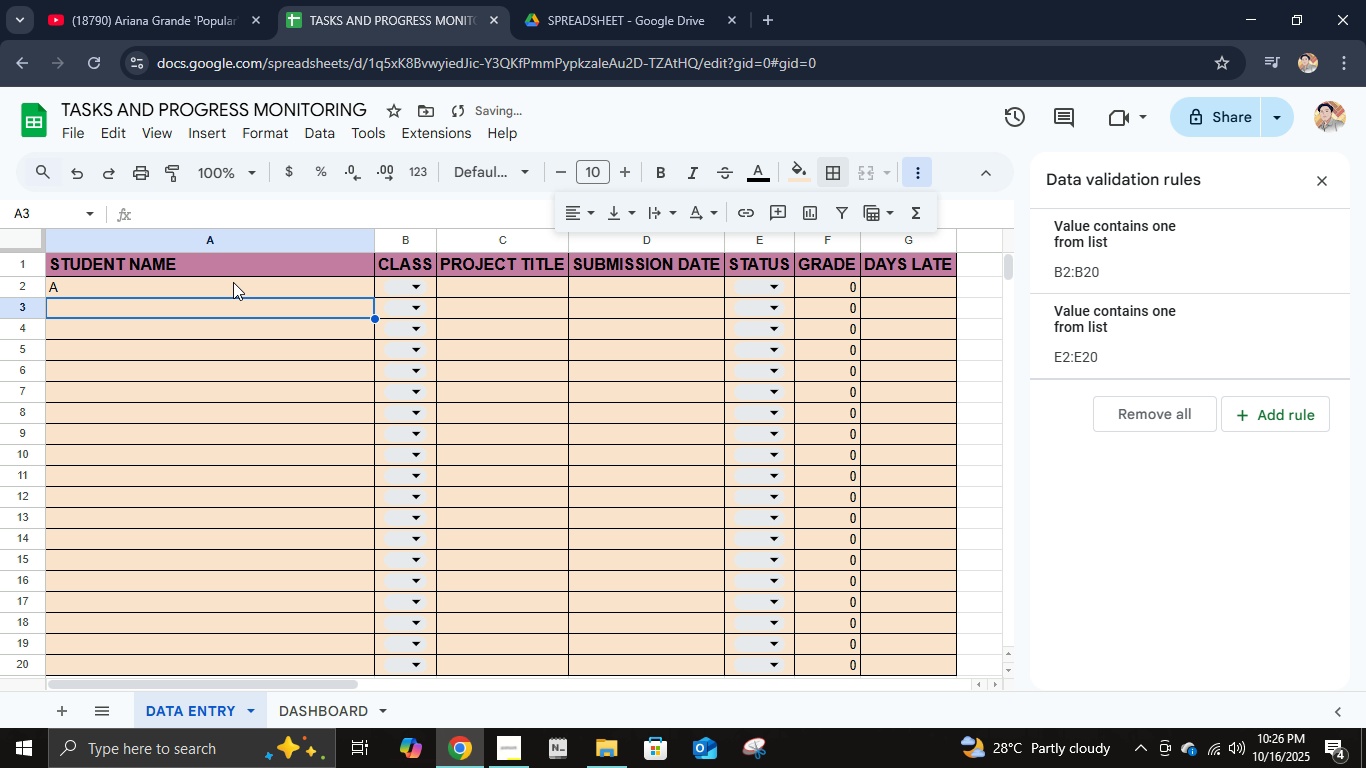 
key(Enter)
 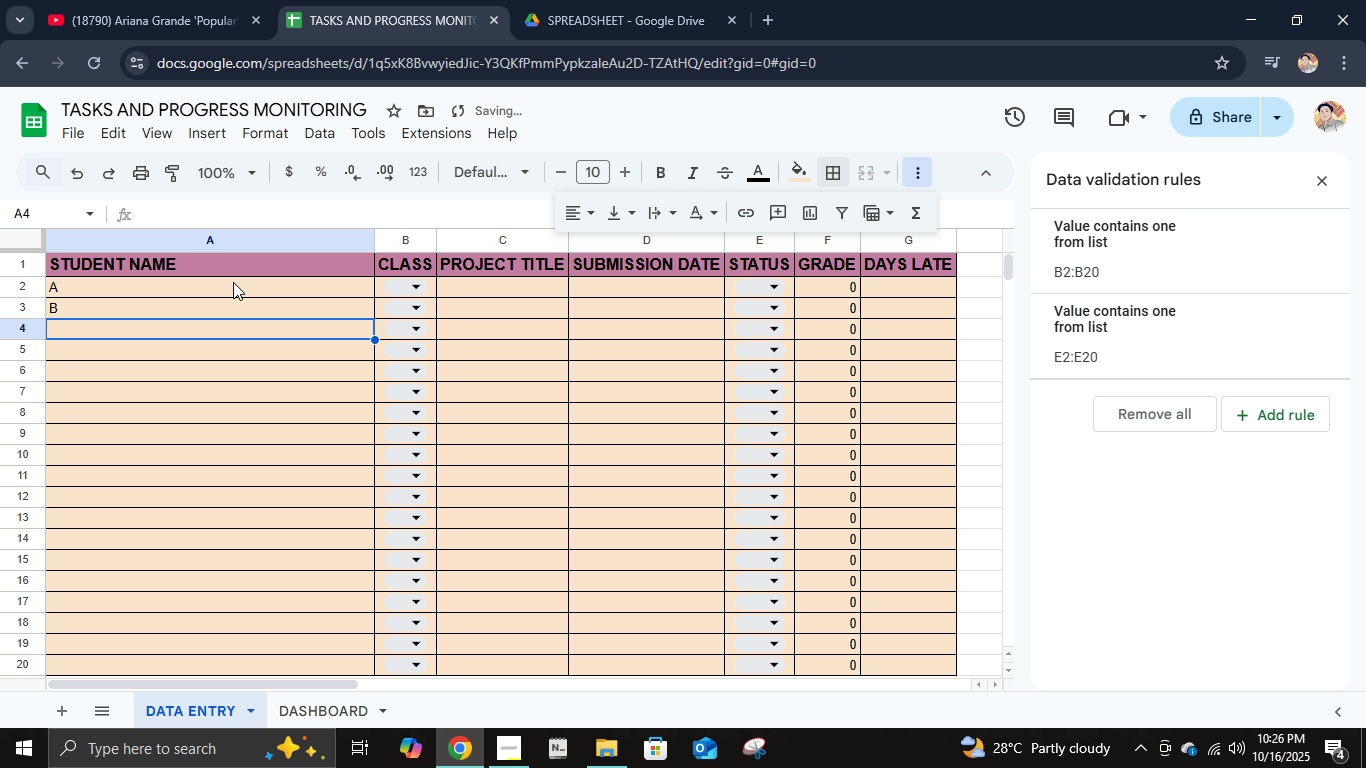 
key(C)
 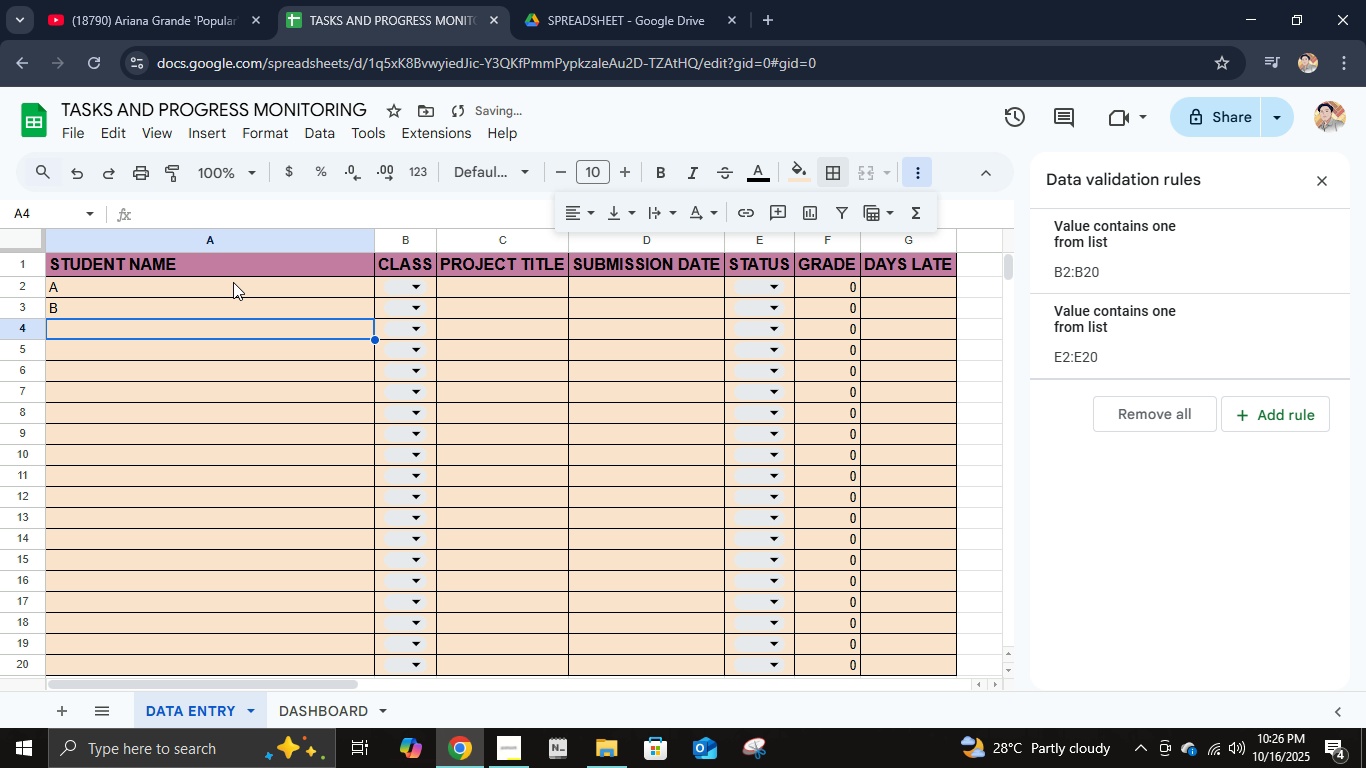 
key(Enter)
 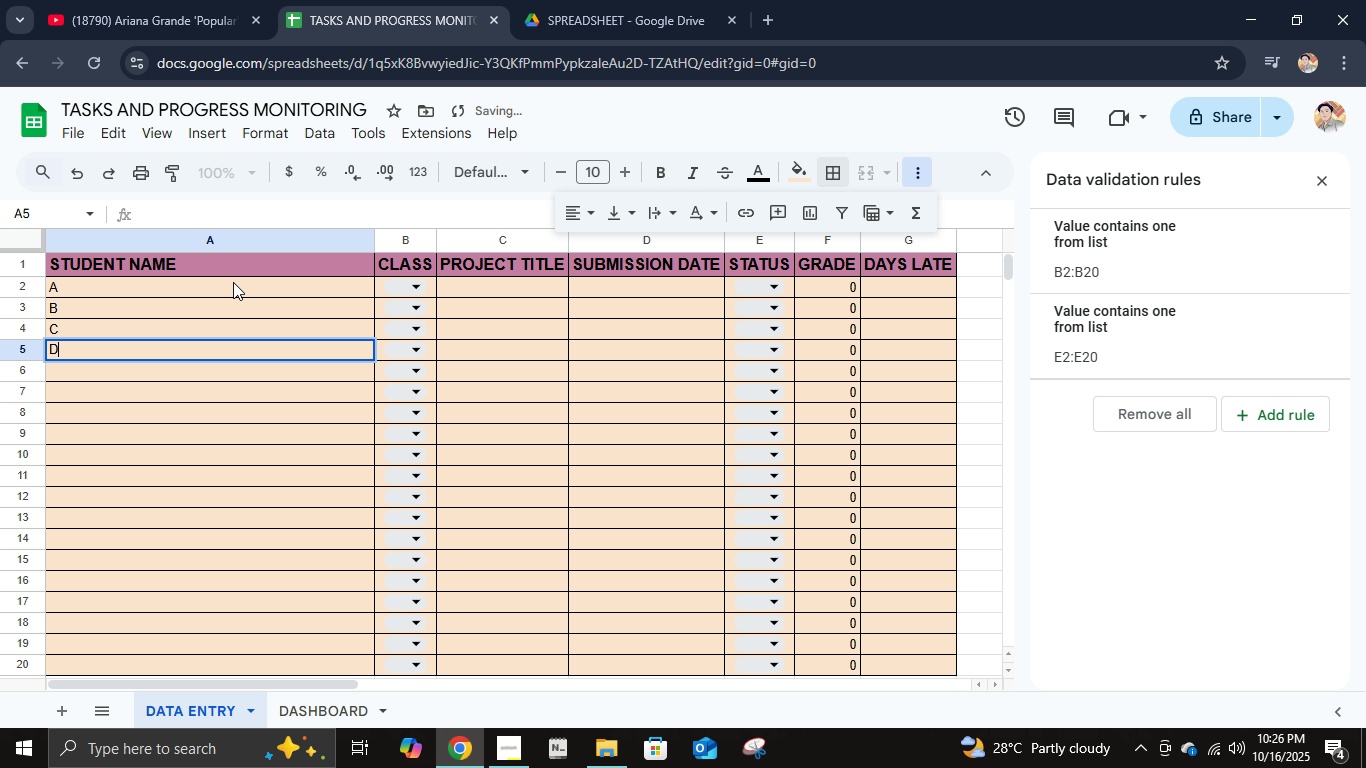 
key(D)
 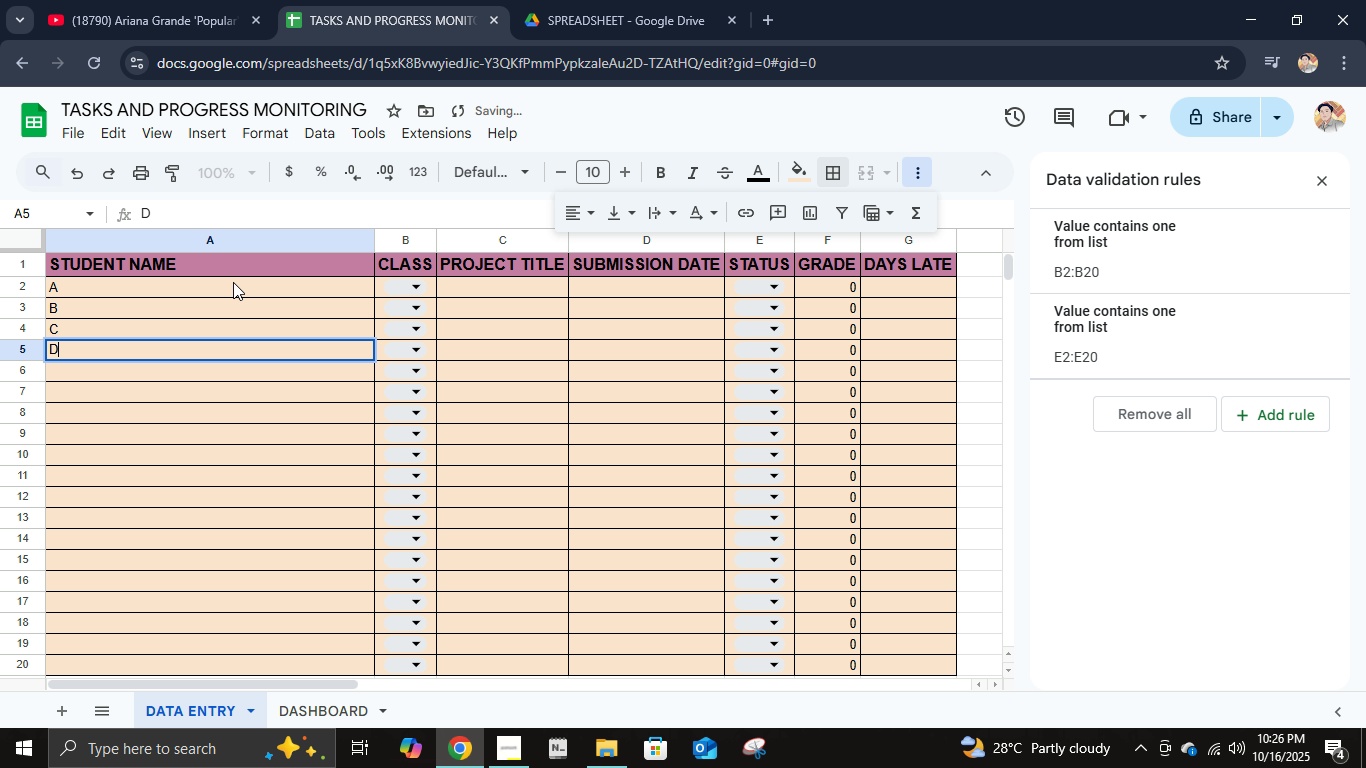 
key(Enter)
 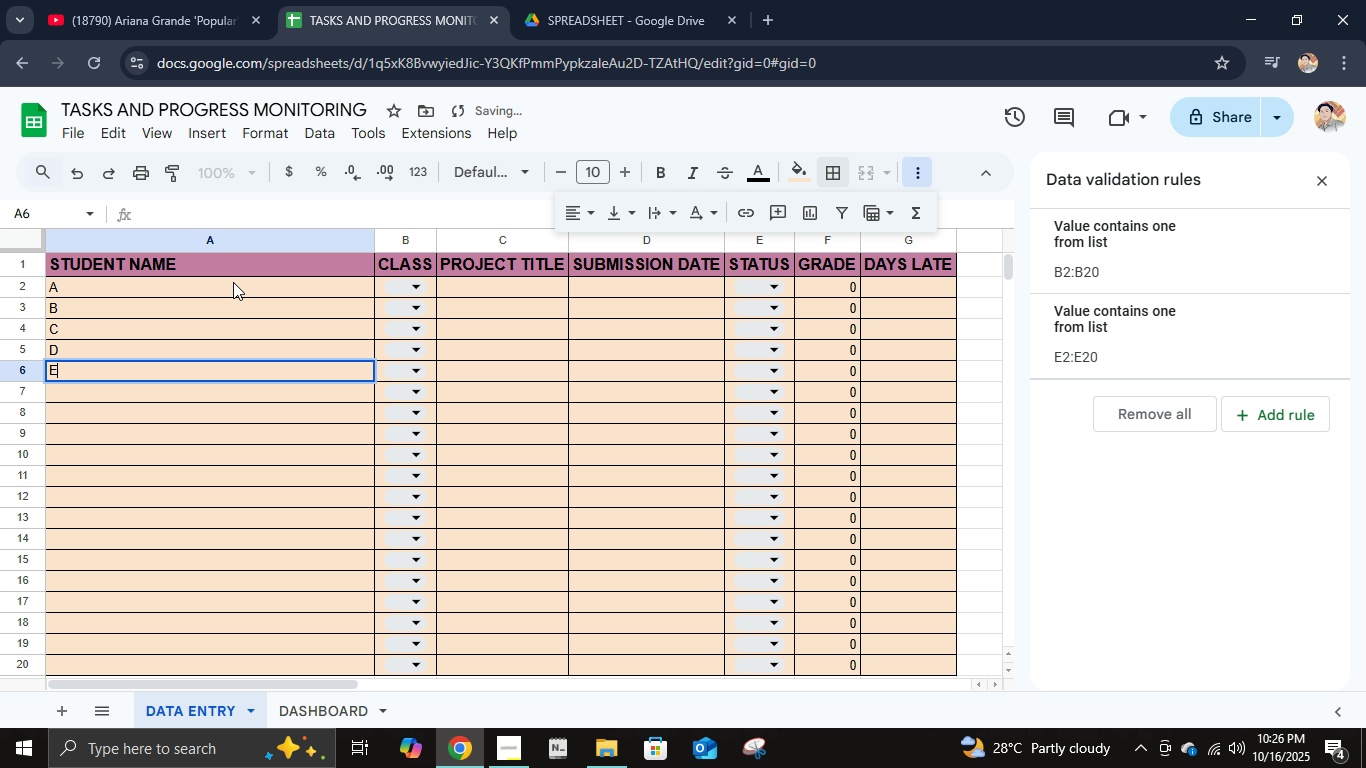 
key(E)
 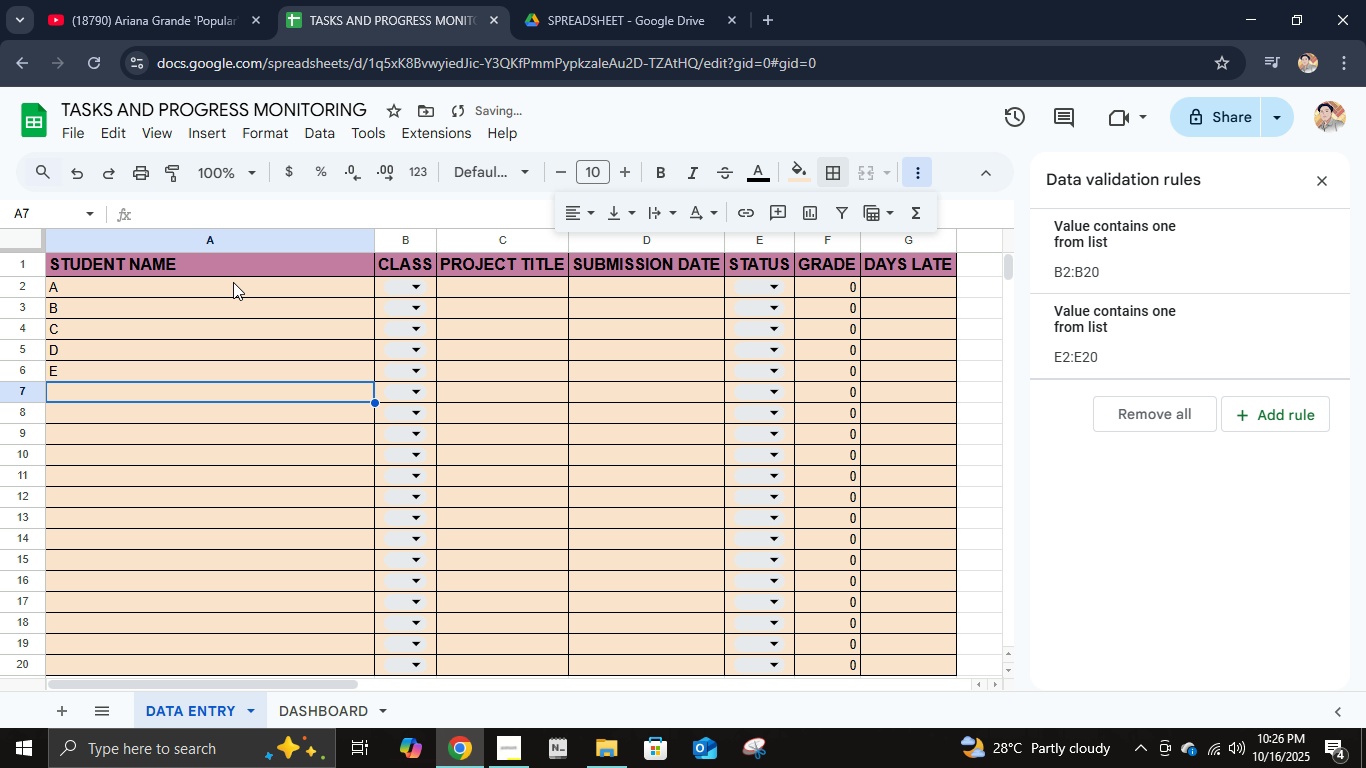 
key(Enter)
 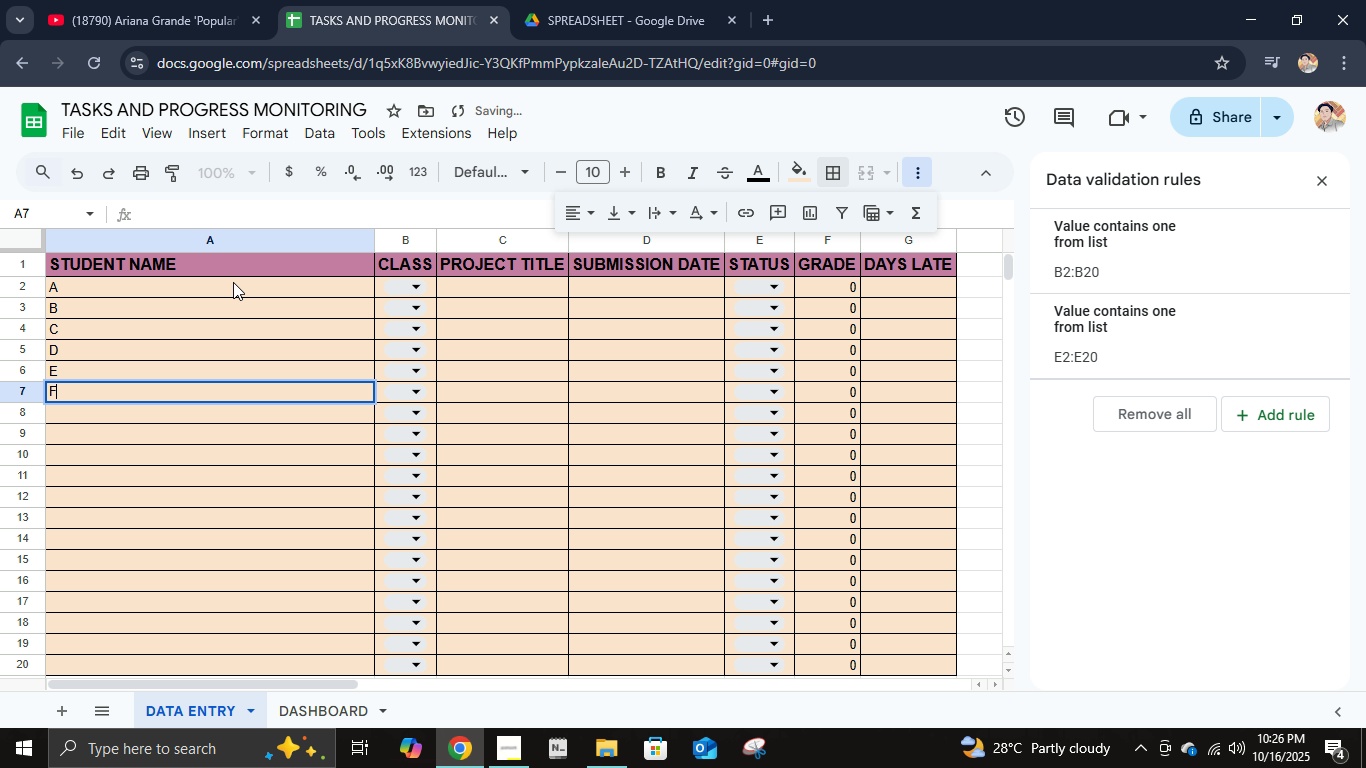 
key(F)
 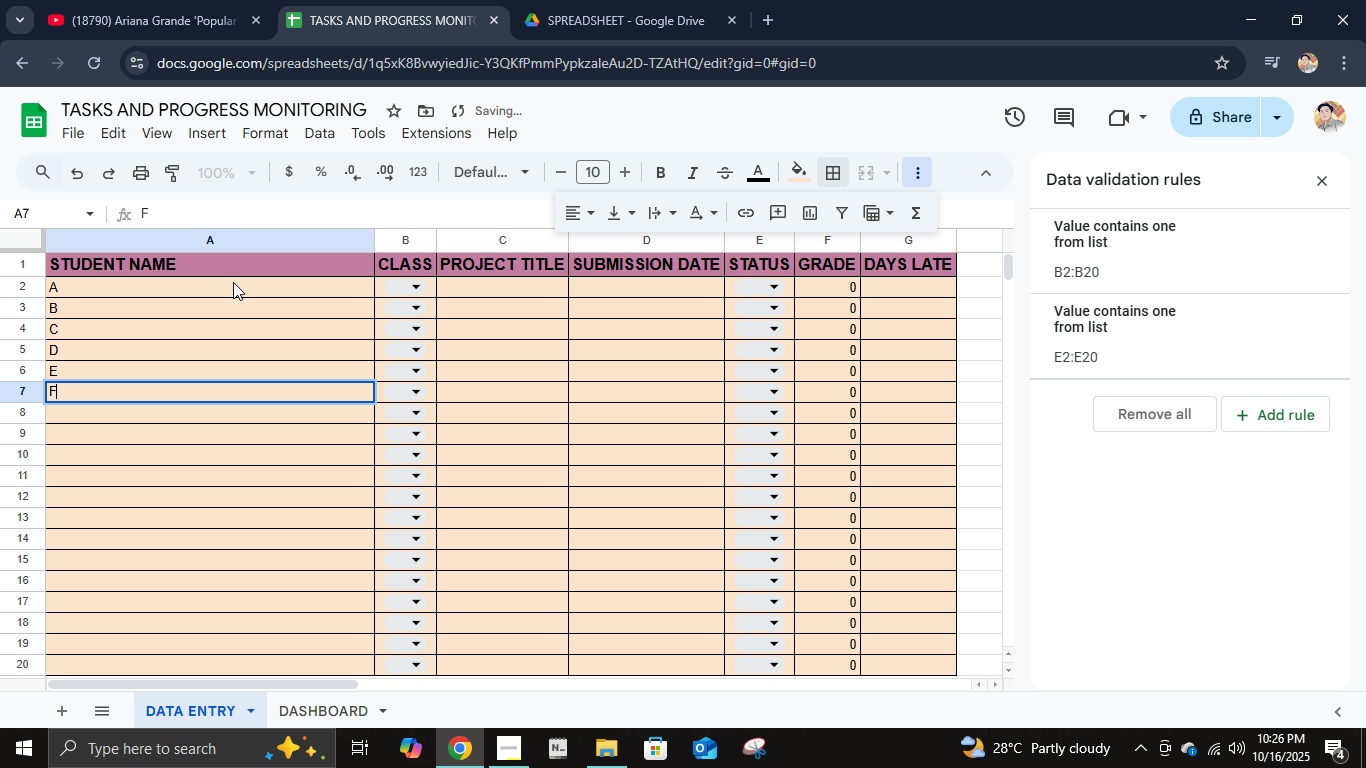 
key(Enter)
 